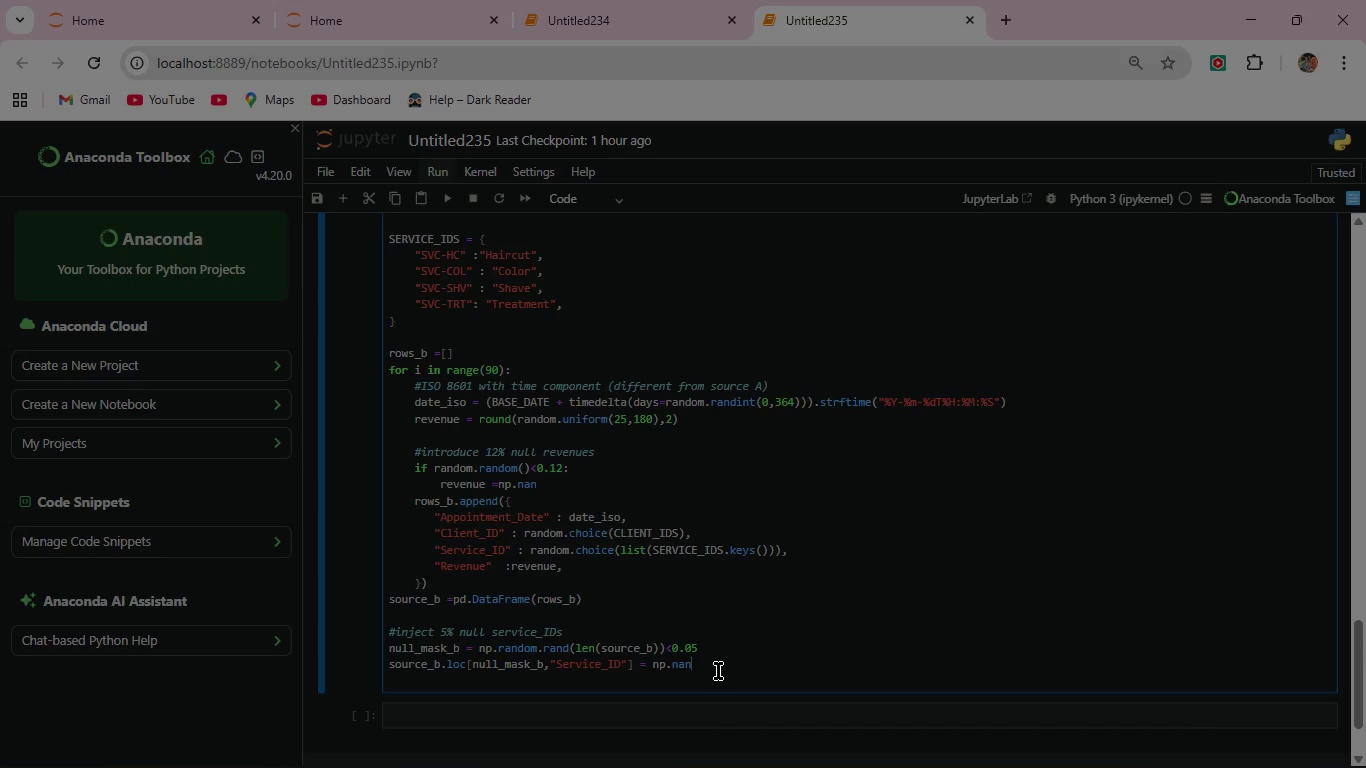 
wait(5.36)
 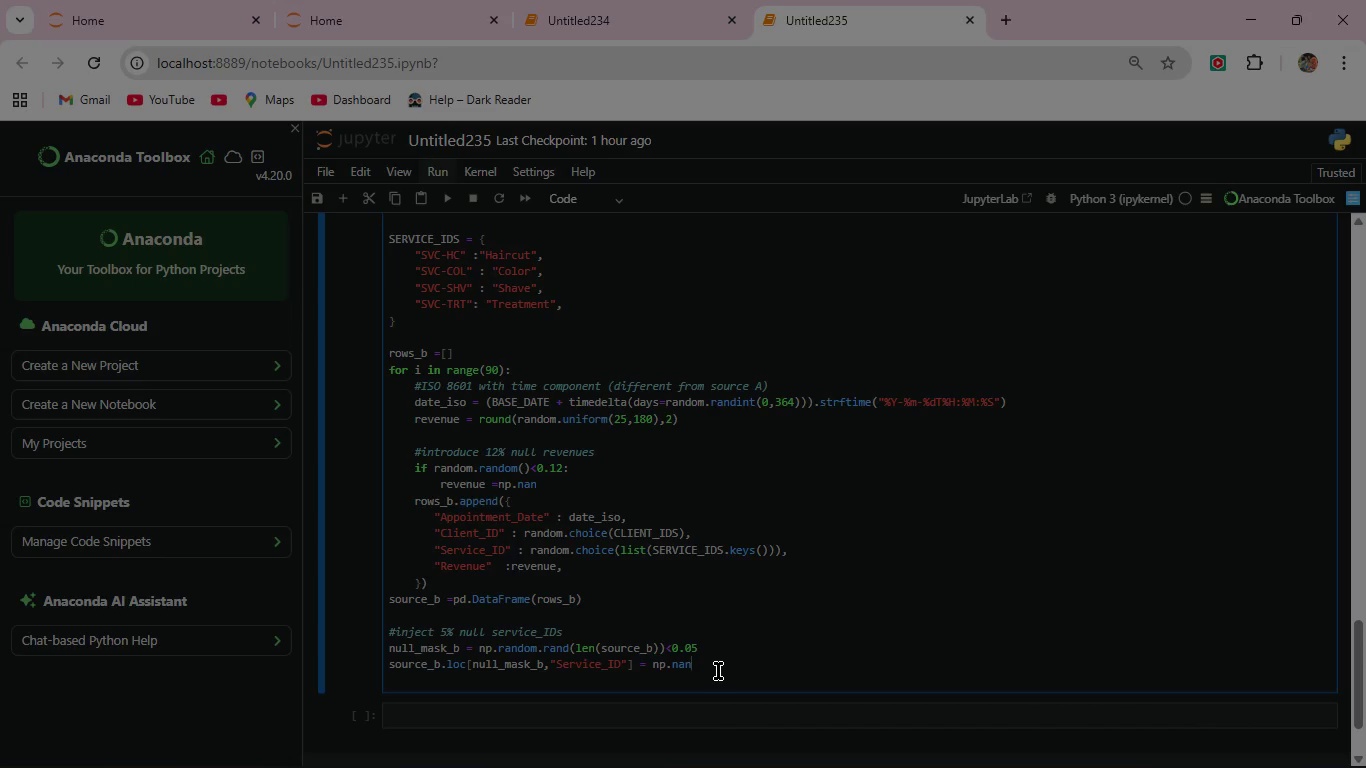 
key(Enter)
 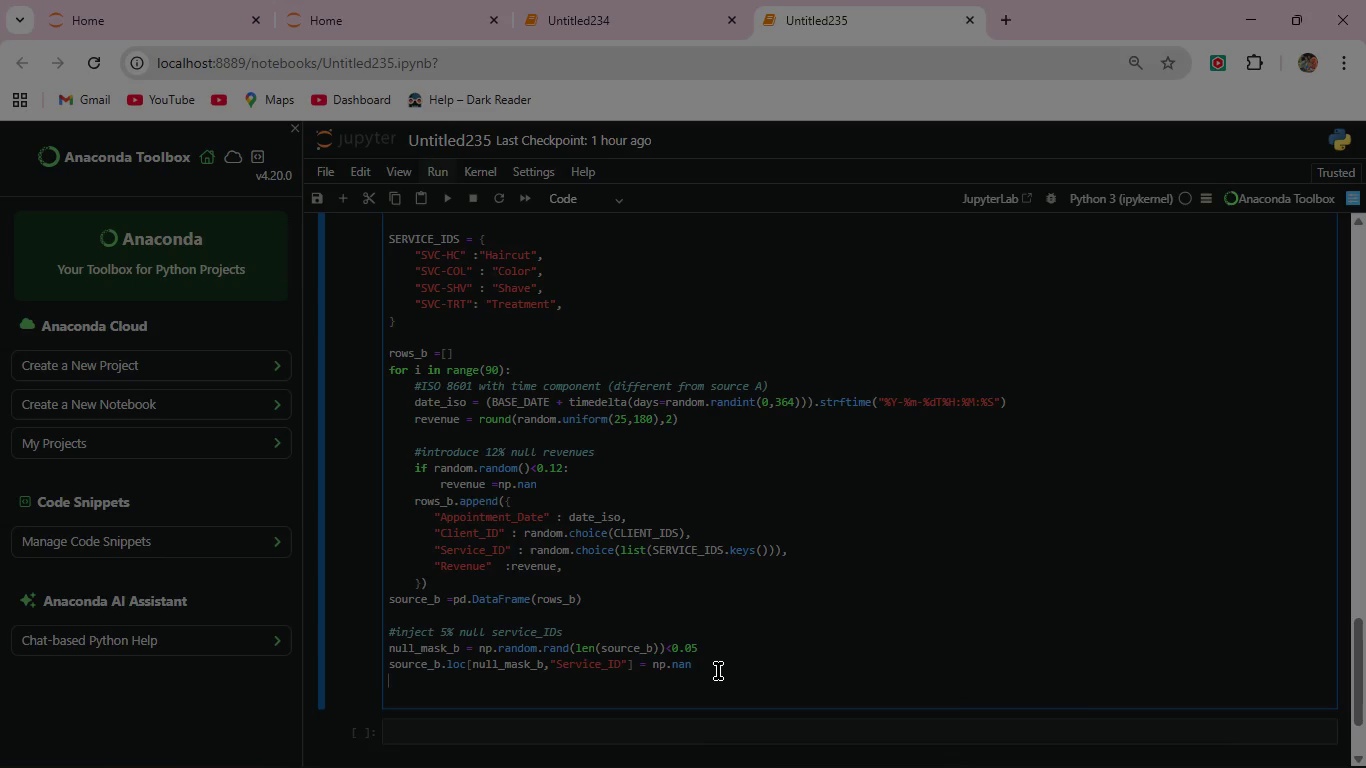 
key(Enter)
 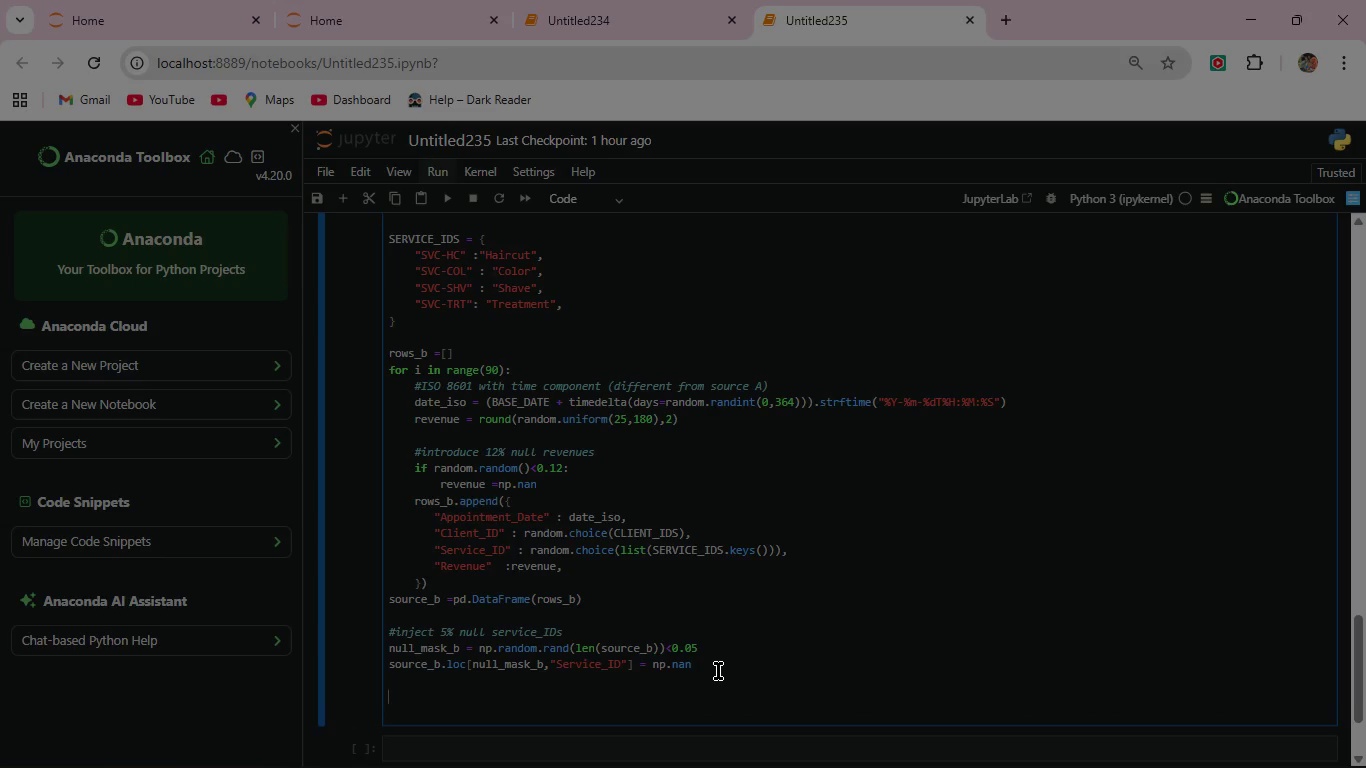 
type(print)
 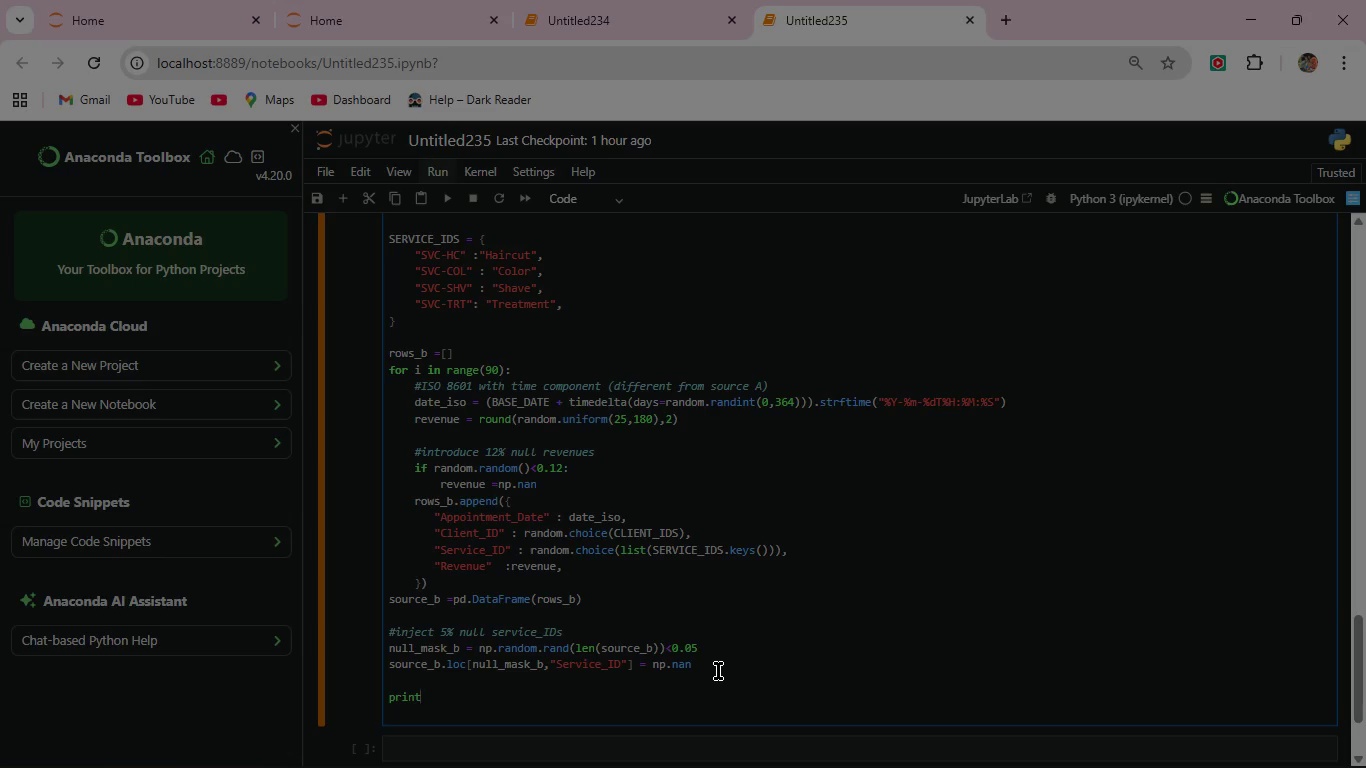 
type((f"Source B-shape)
 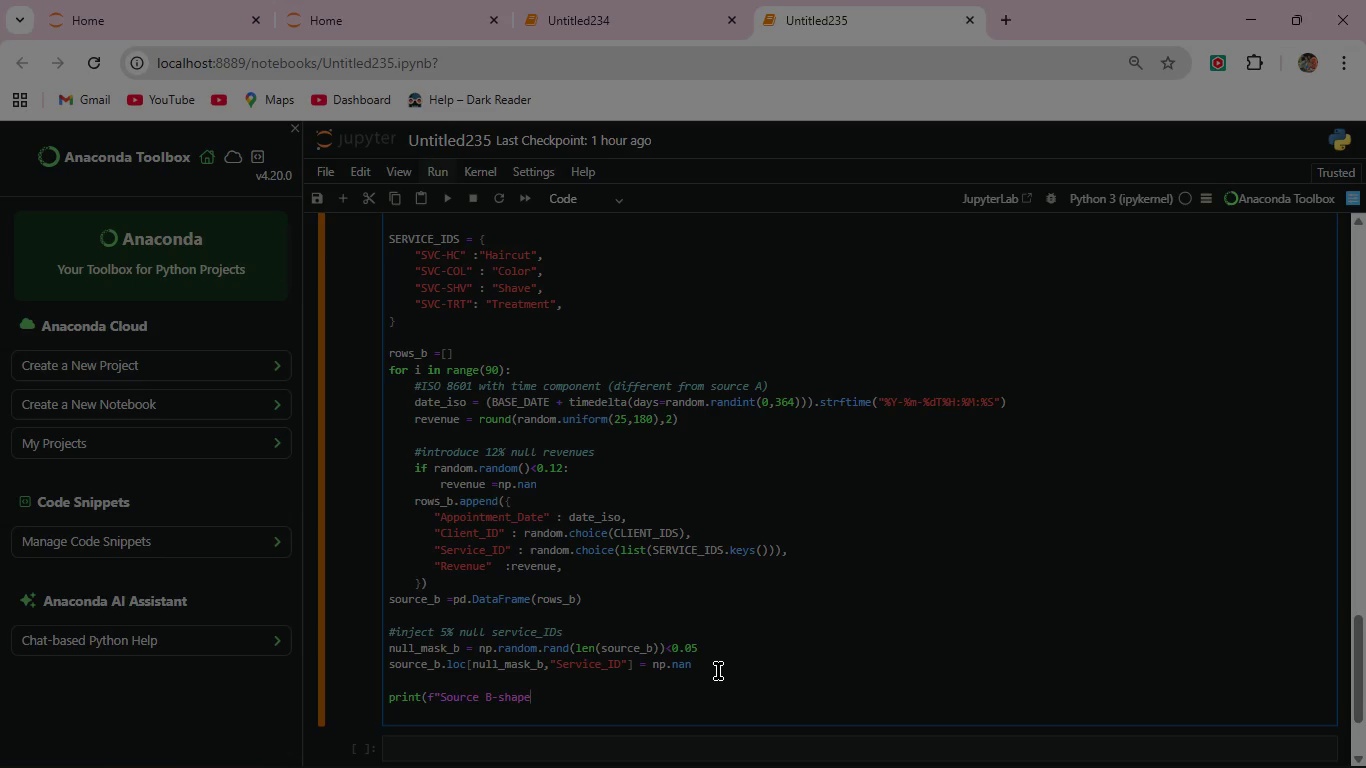 
type(: {source_b.shape)
 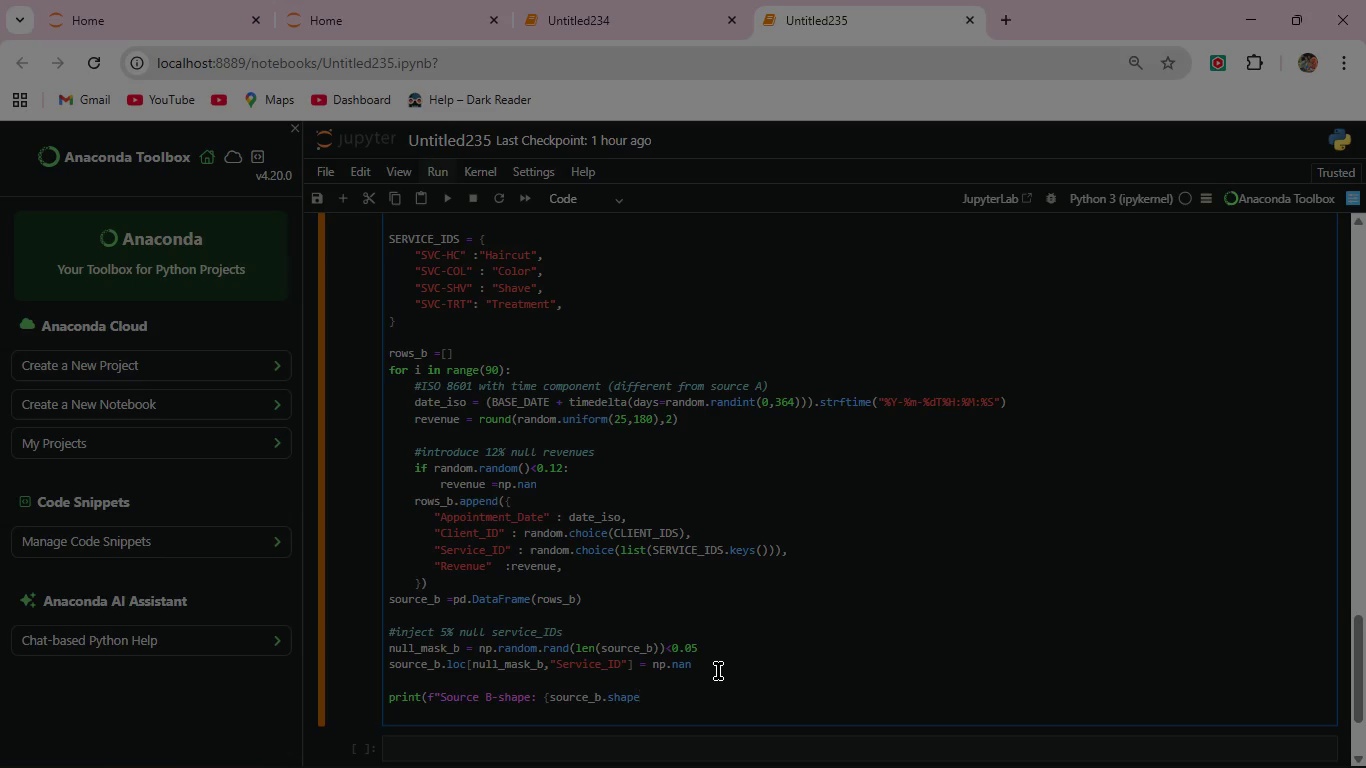 
key(Shift+BracketRight)
 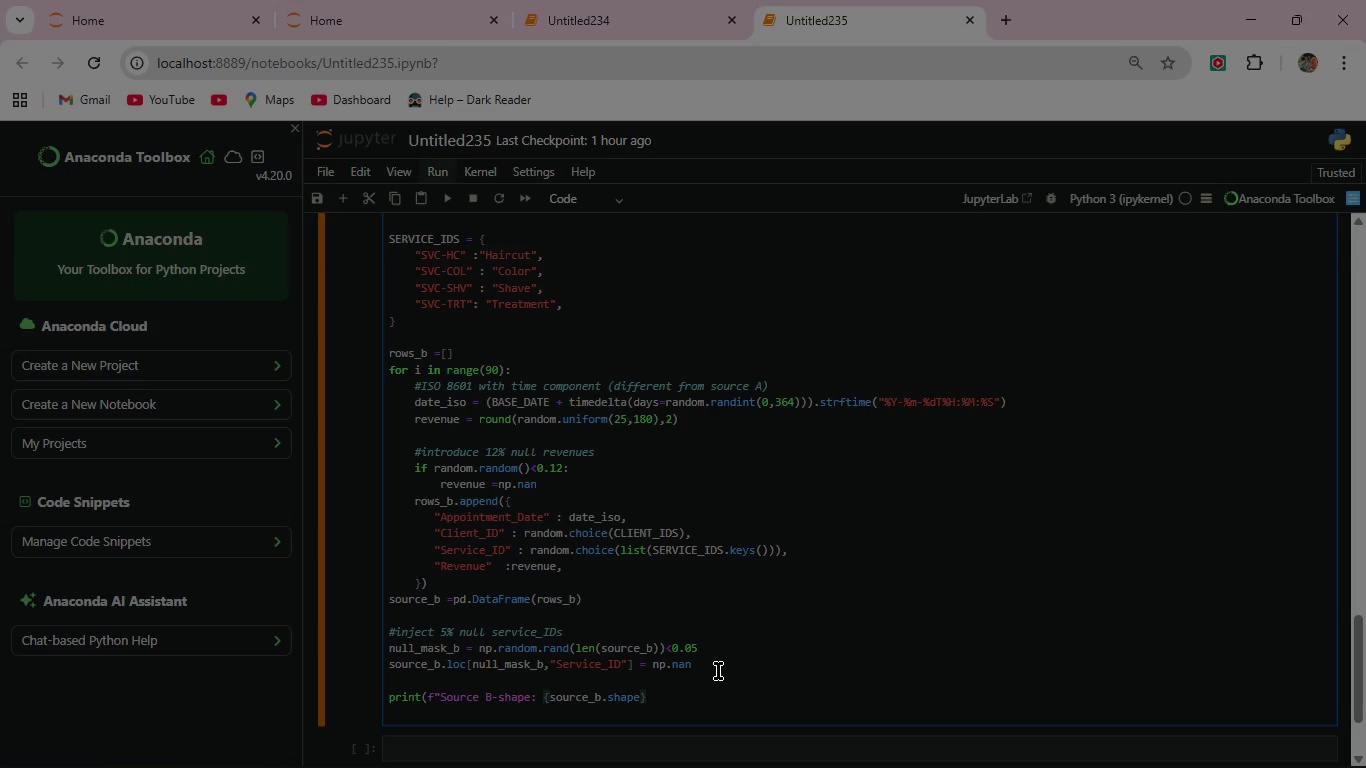 
key(Shift+ShiftRight)
 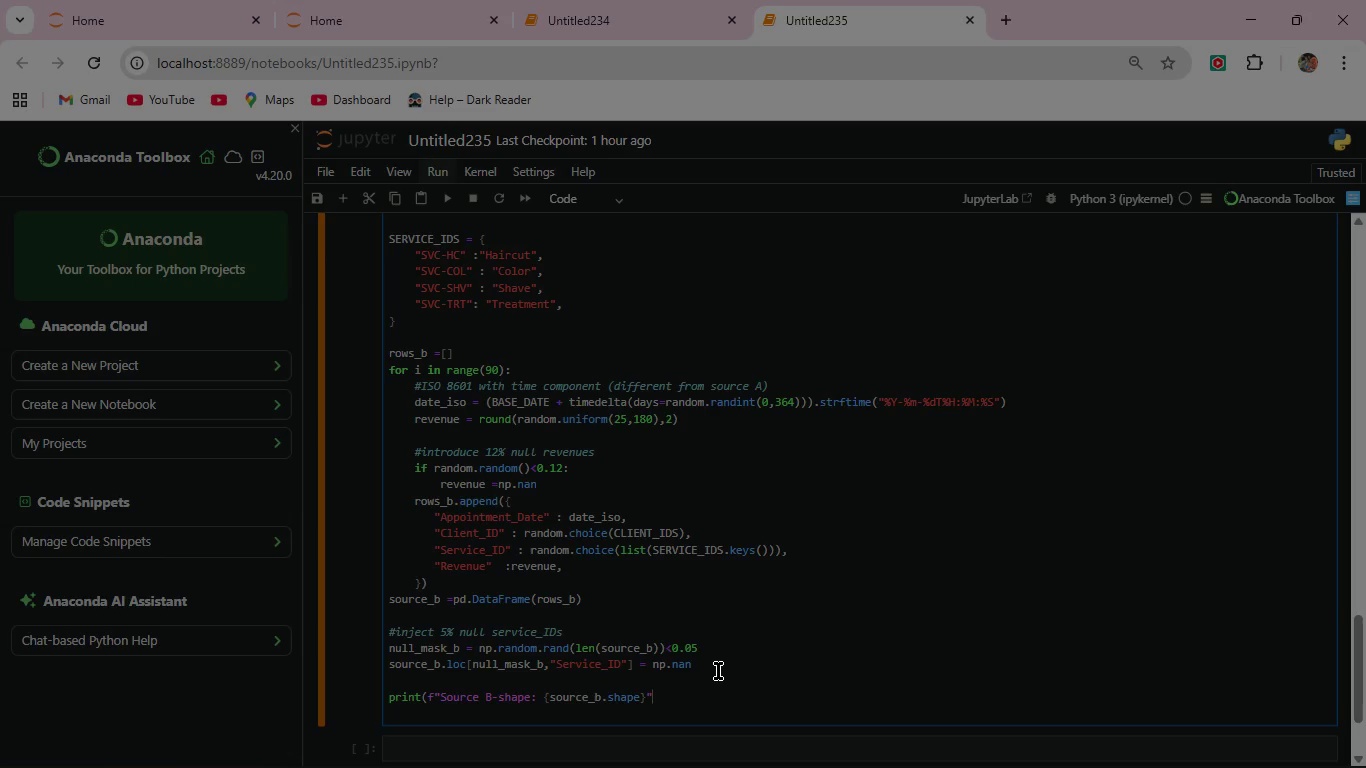 
key(Shift+Quote)
 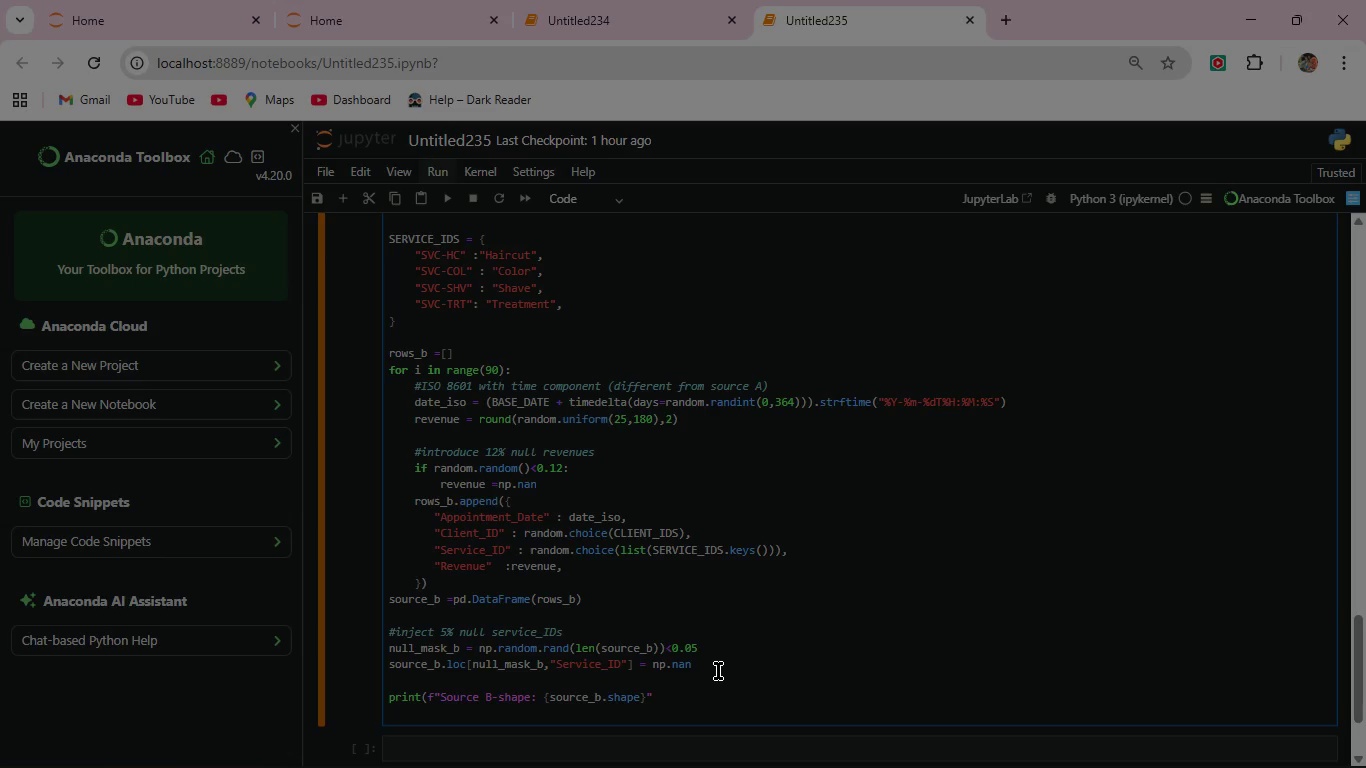 
key(Shift+0)
 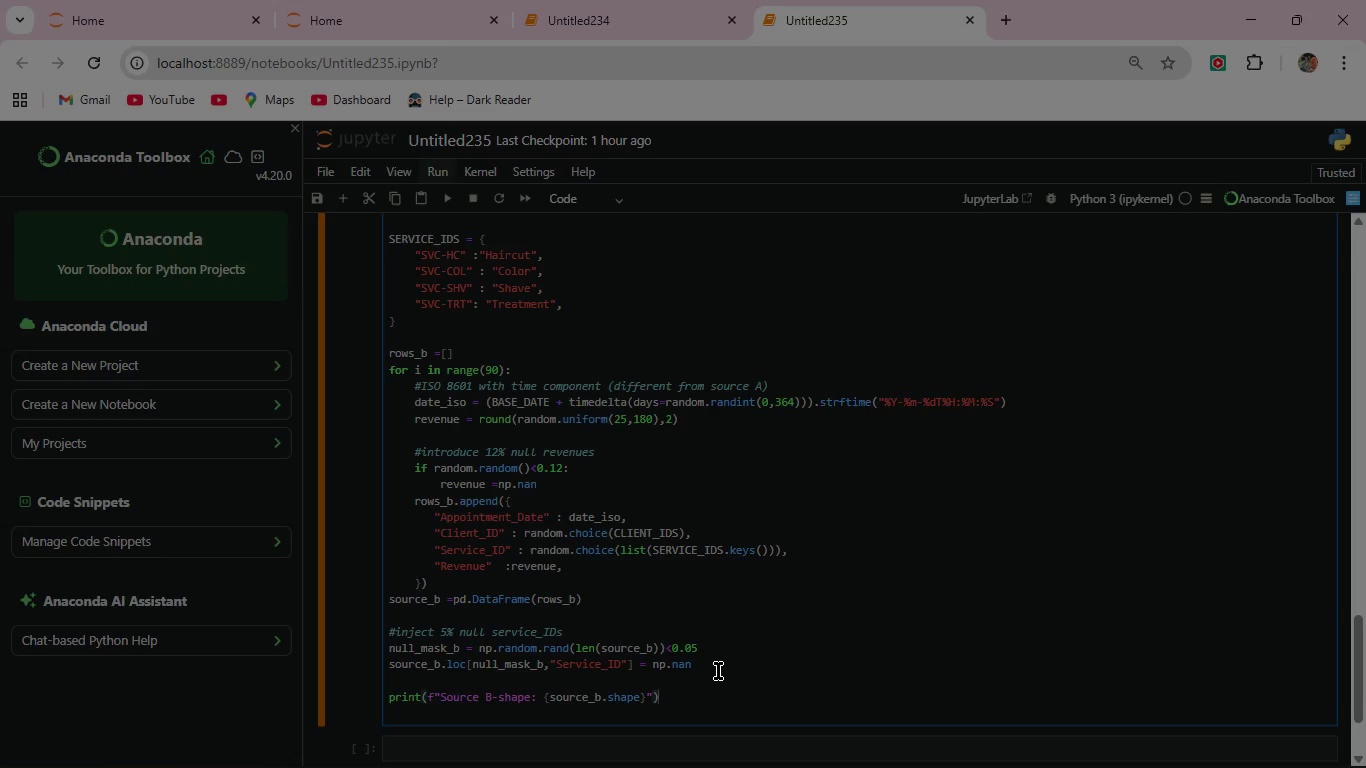 
key(Enter)
 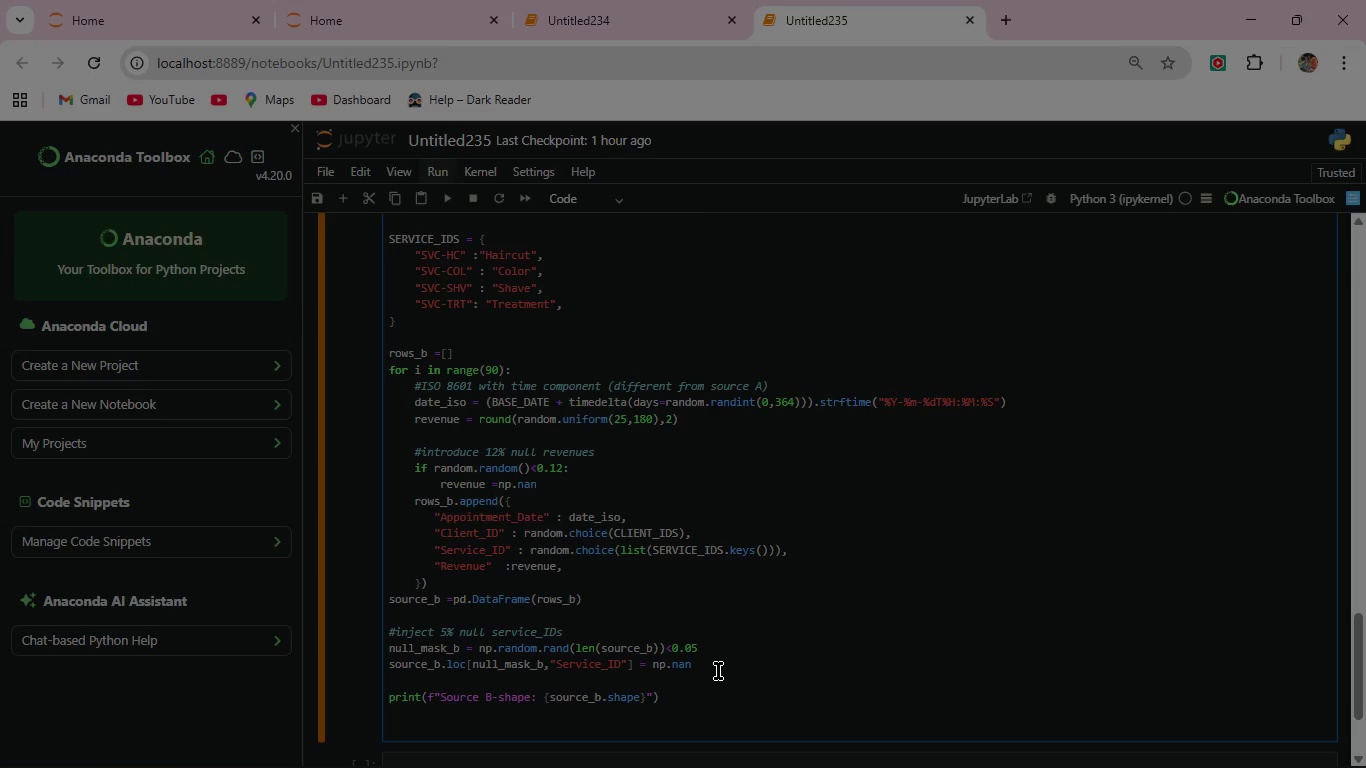 
type(source_b.head(8))
 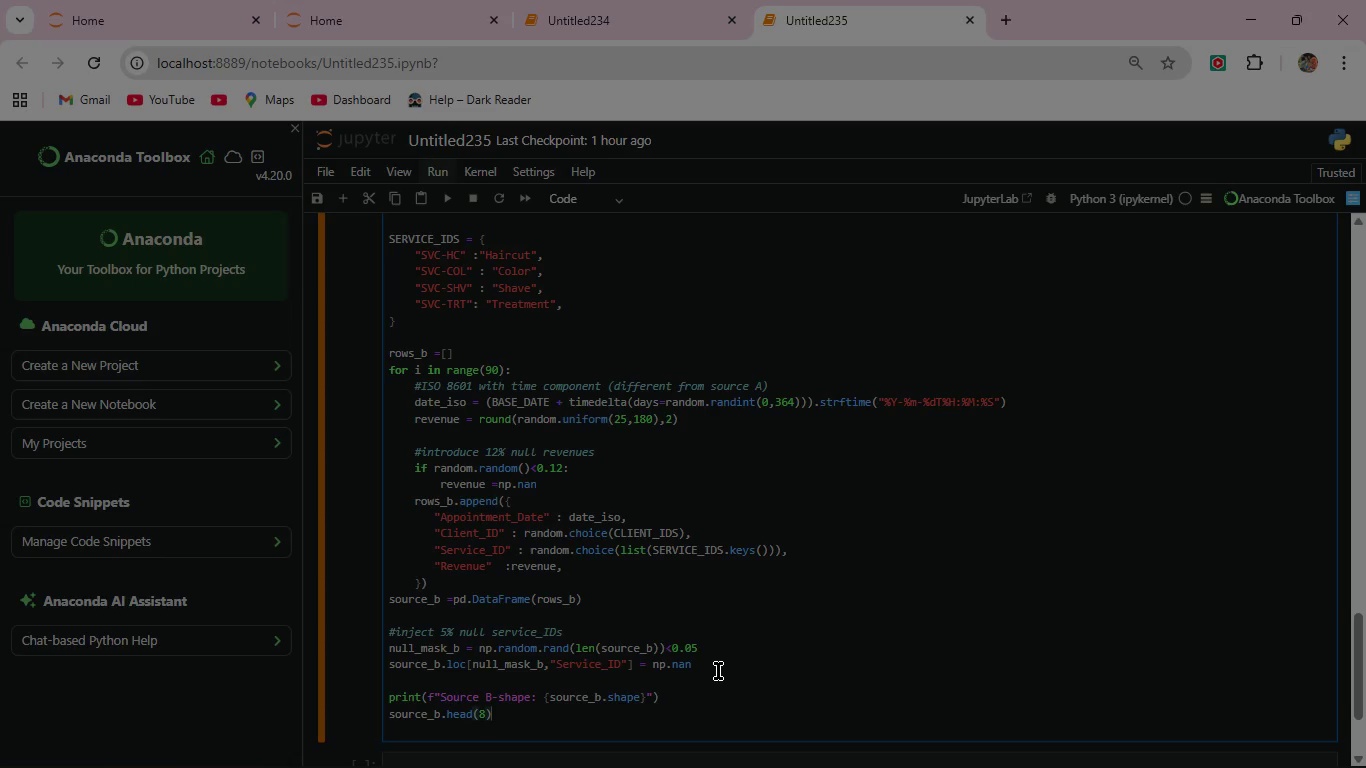 
scroll: coordinate [537, 414], scroll_direction: down, amount: 10.0
 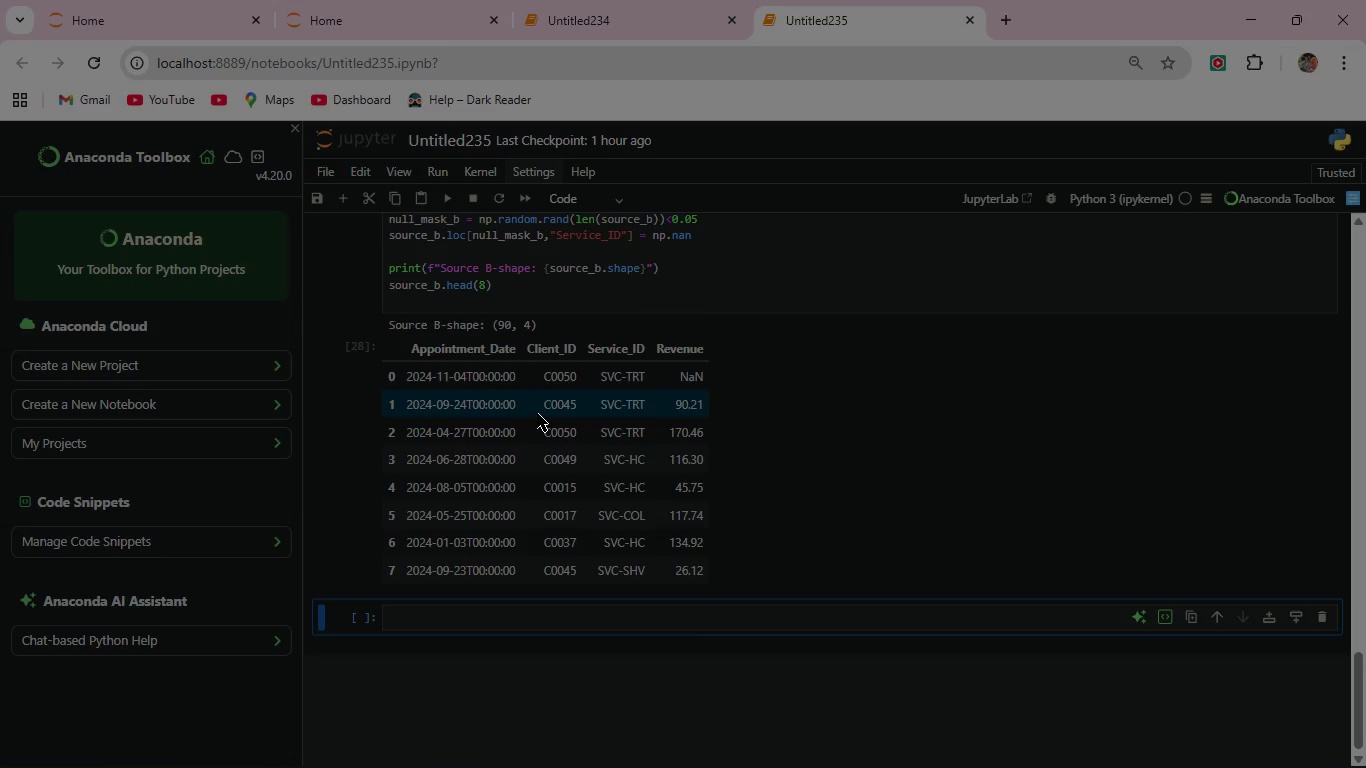 
wait(6.5)
 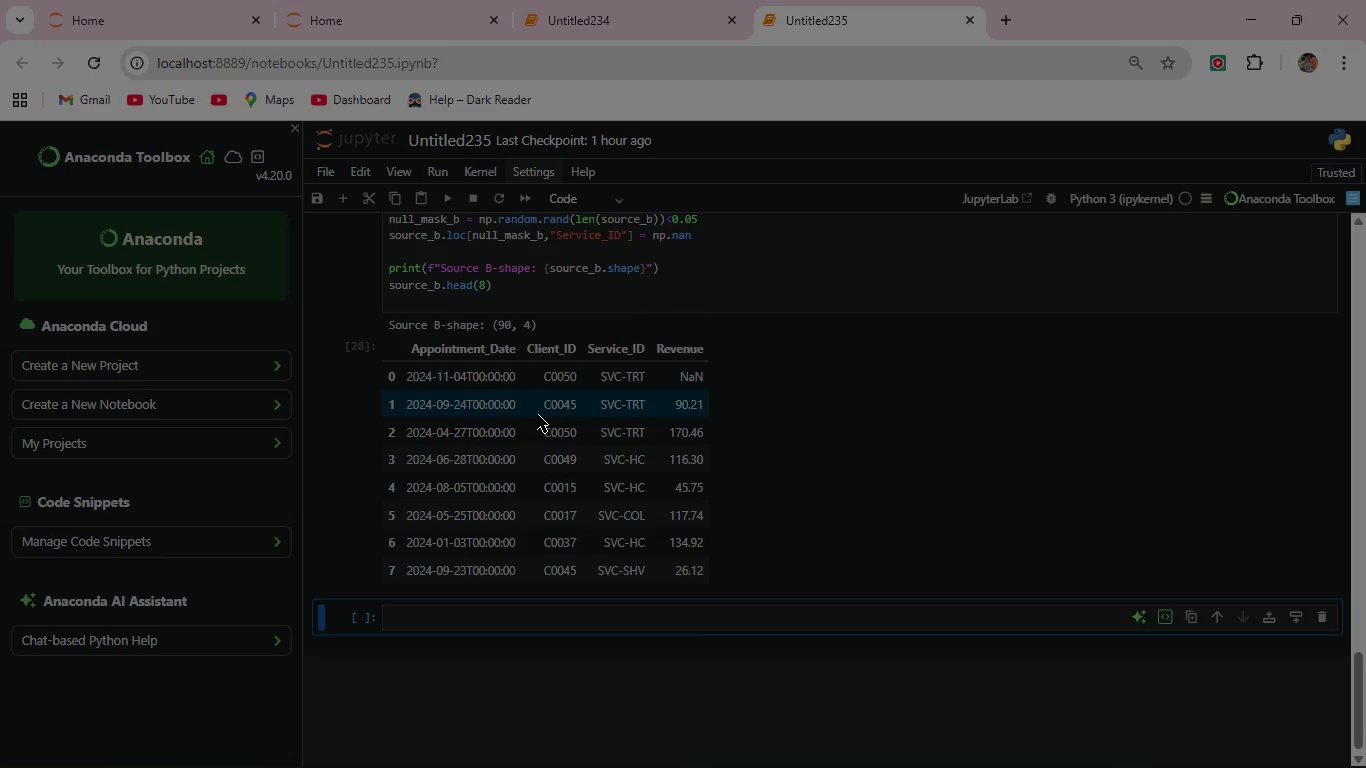 
left_click([514, 612])
 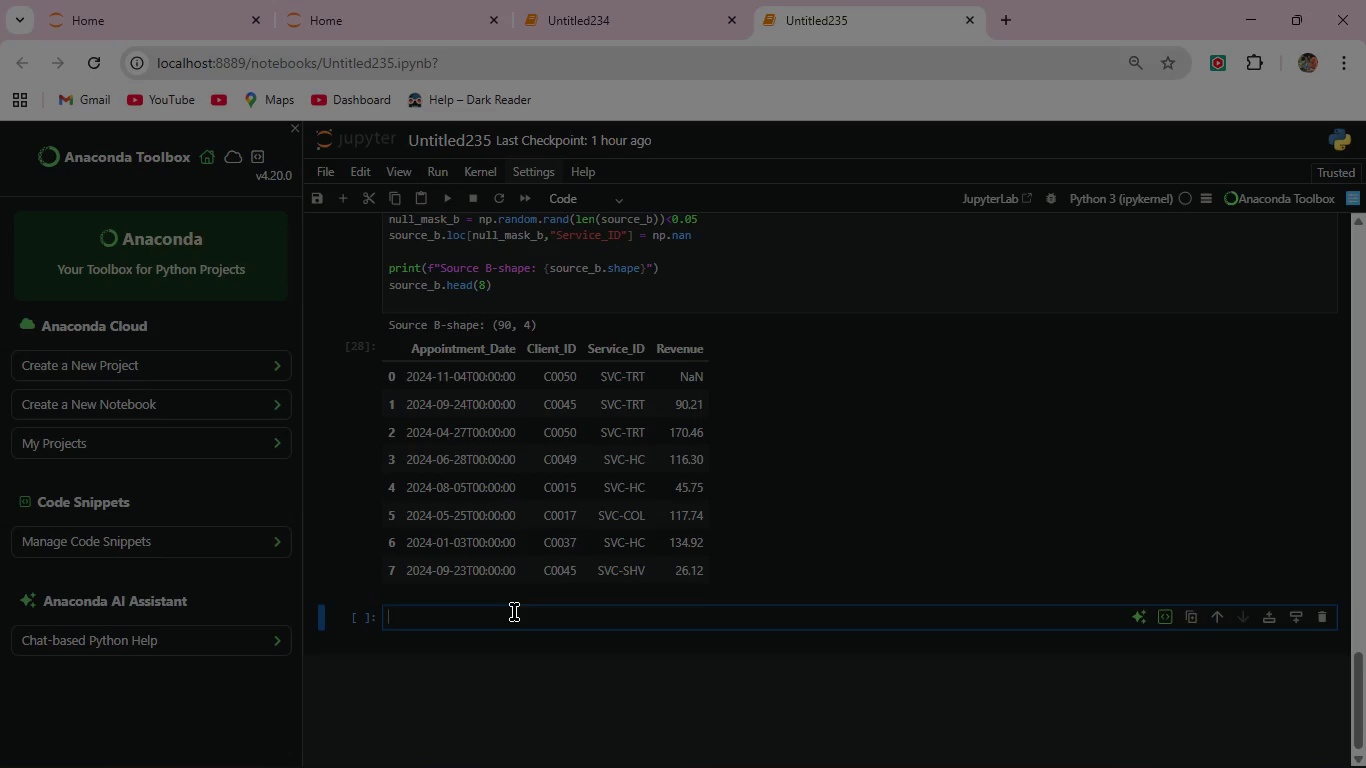 
wait(5.75)
 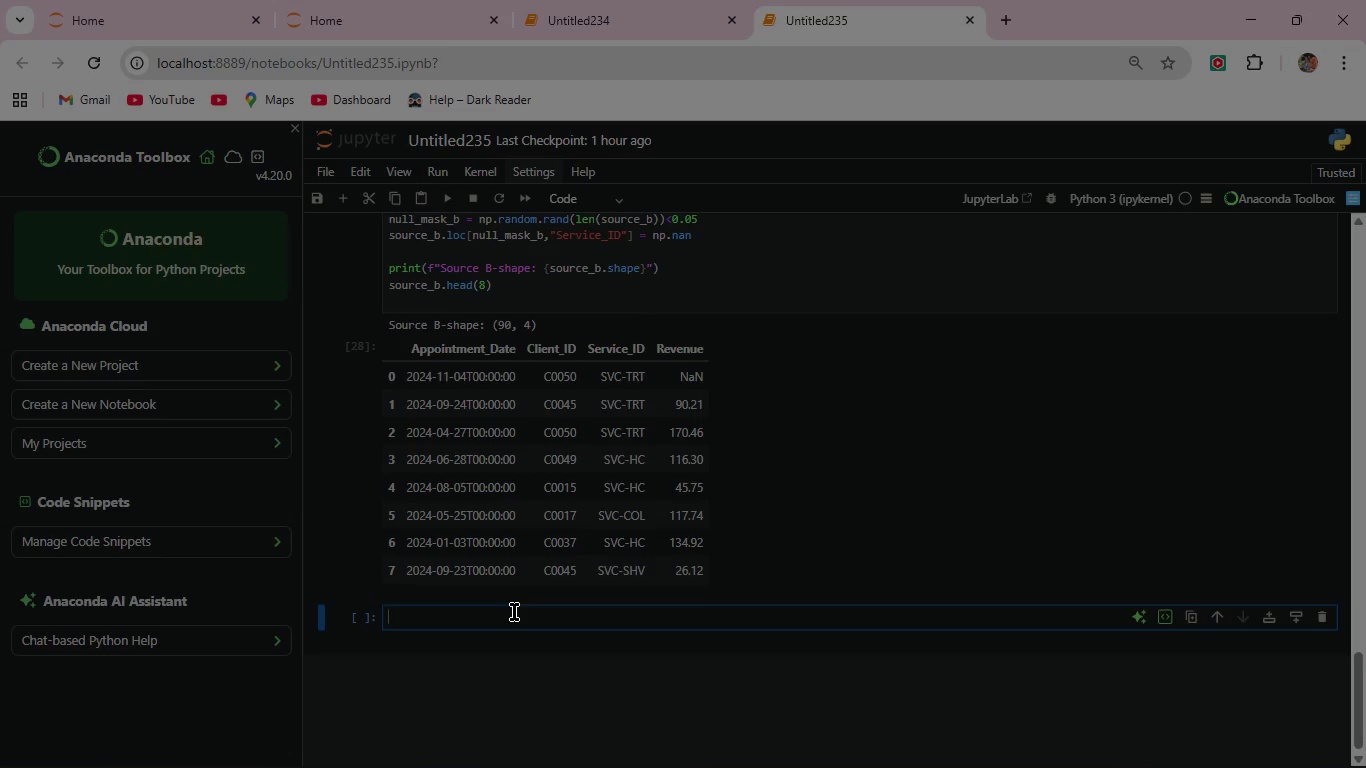 
type(##2. Transformation )
 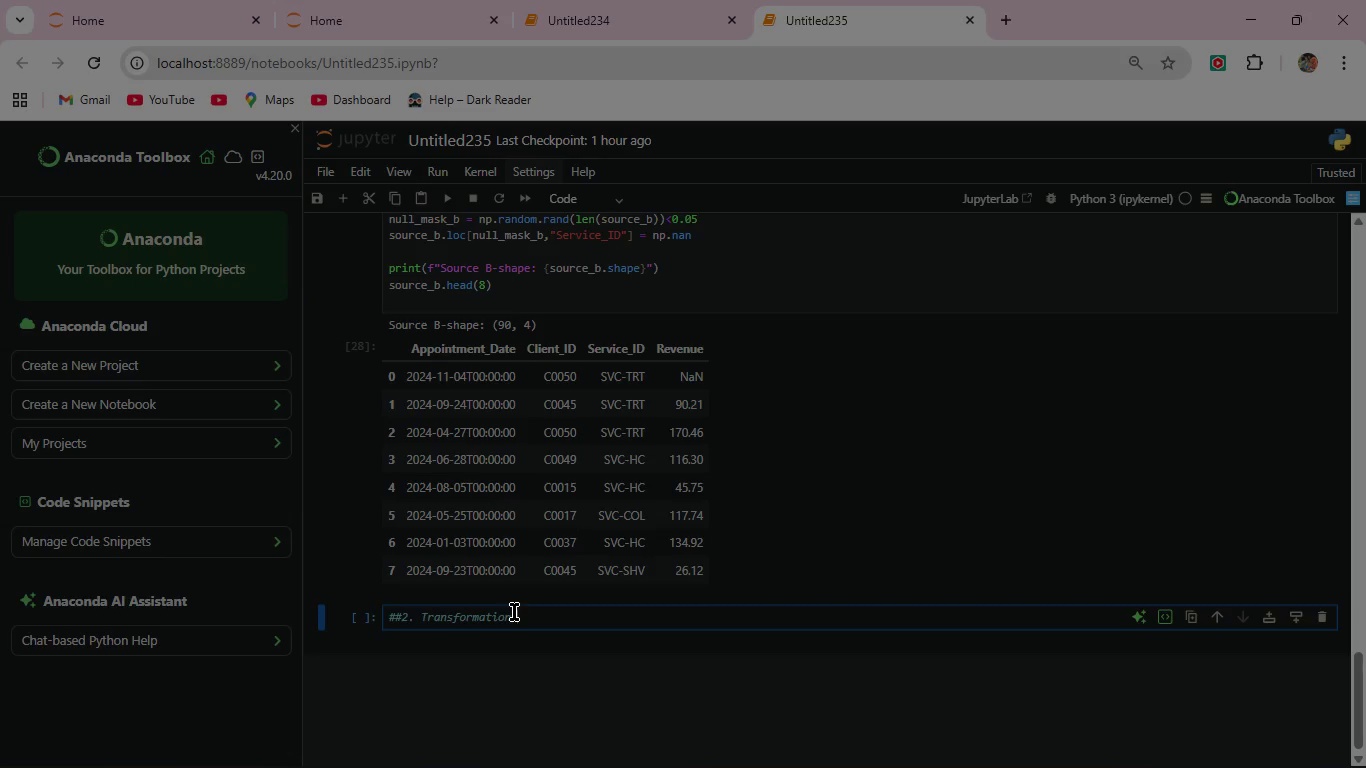 
left_click([604, 202])
 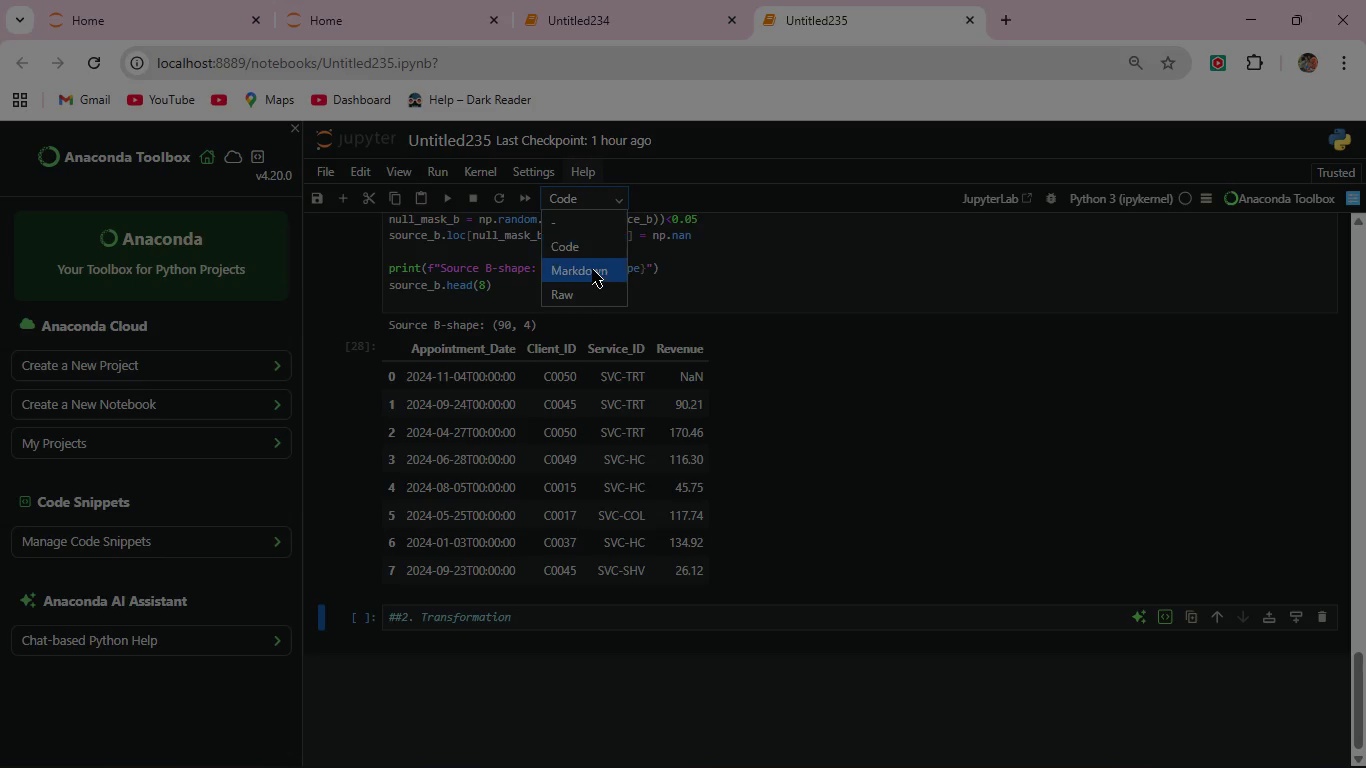 
left_click([592, 269])
 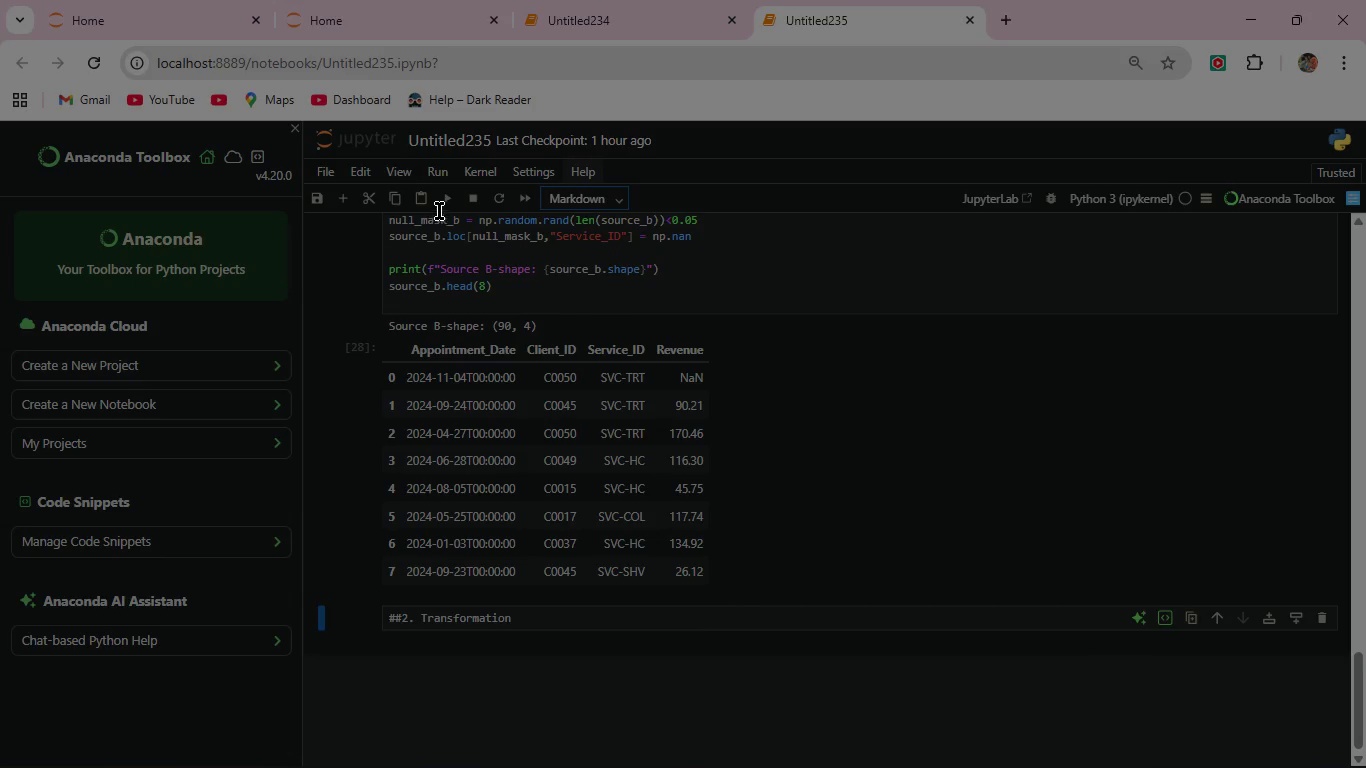 
left_click([451, 195])
 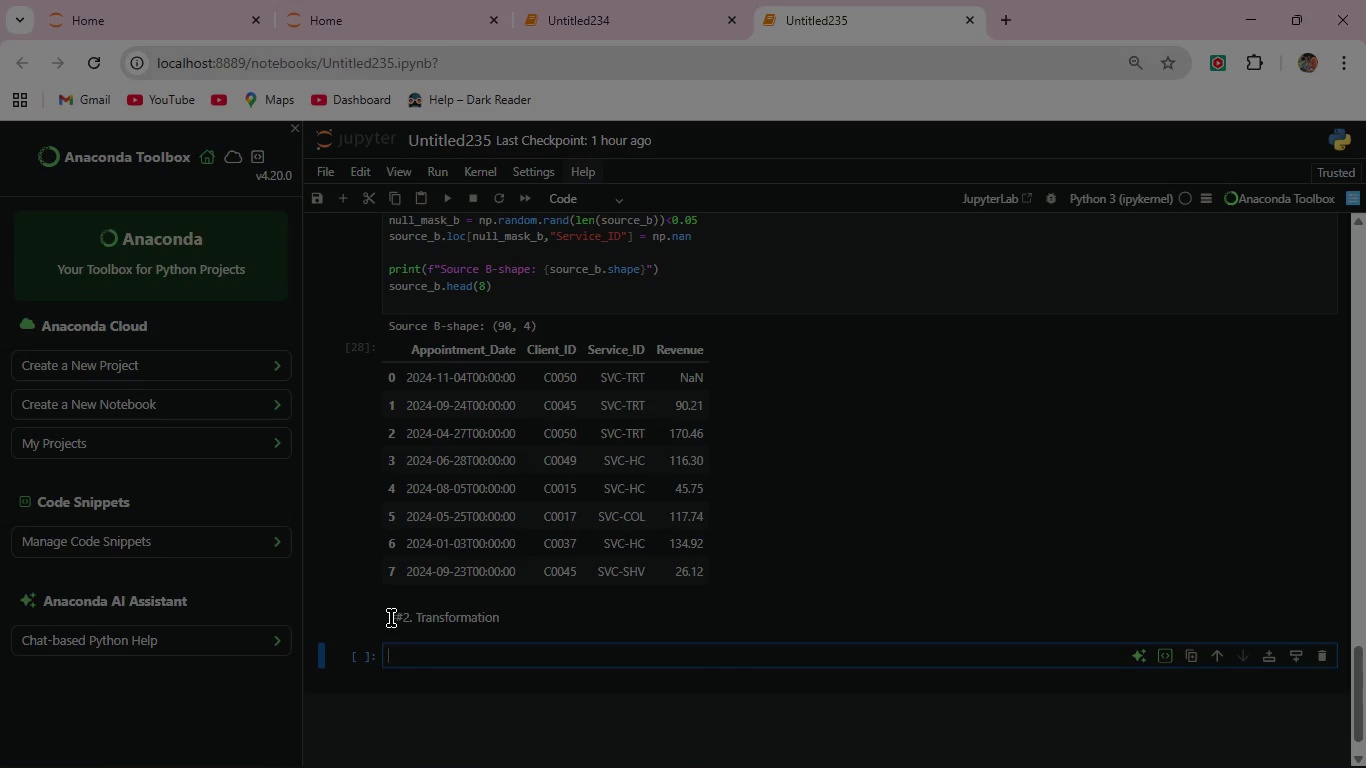 
double_click([402, 617])
 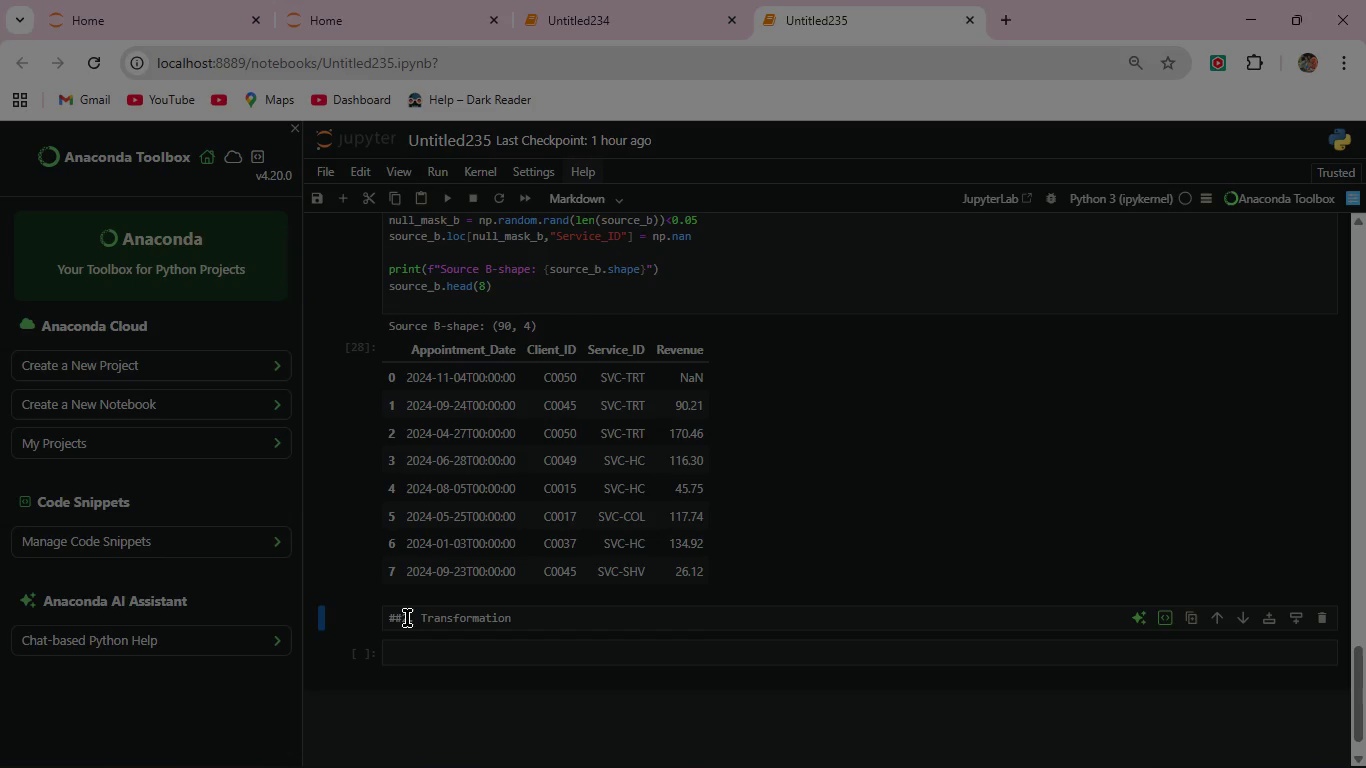 
left_click([404, 615])
 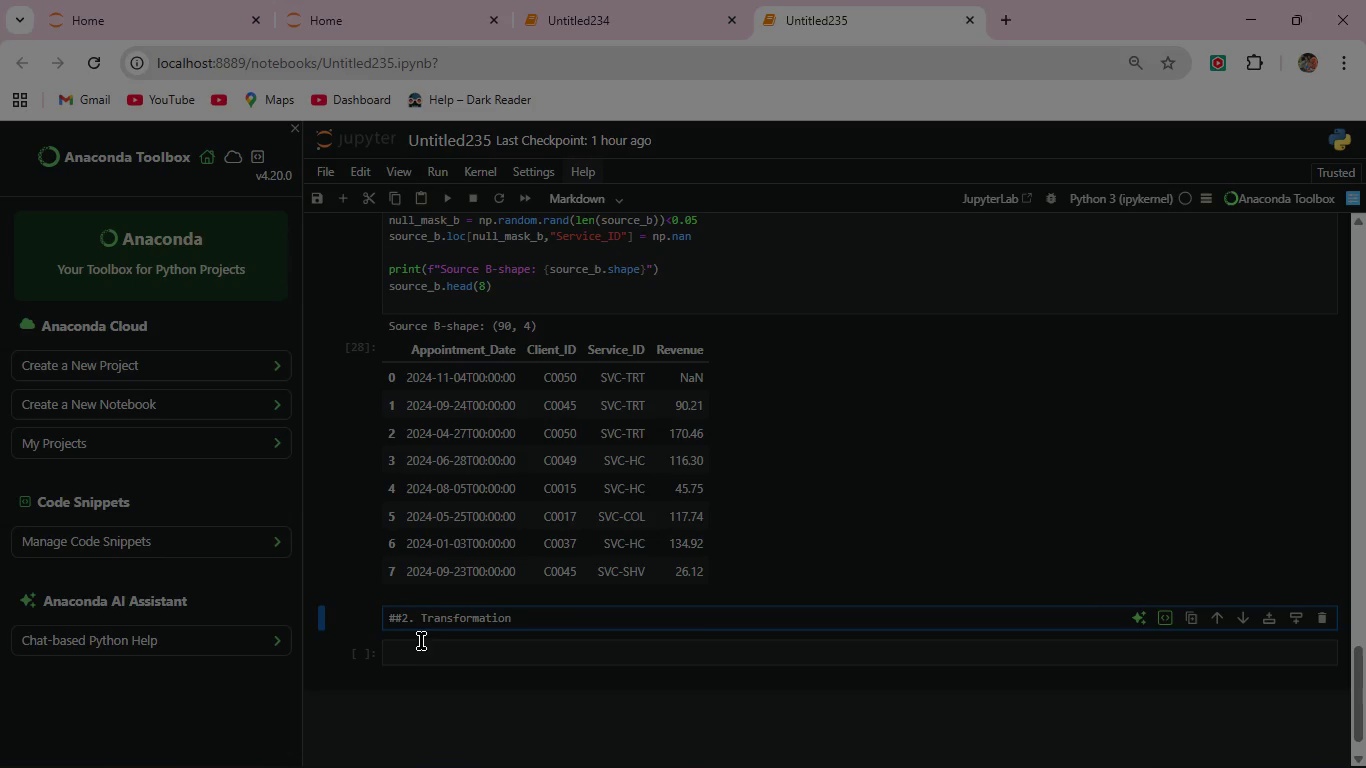 
key(Space)
 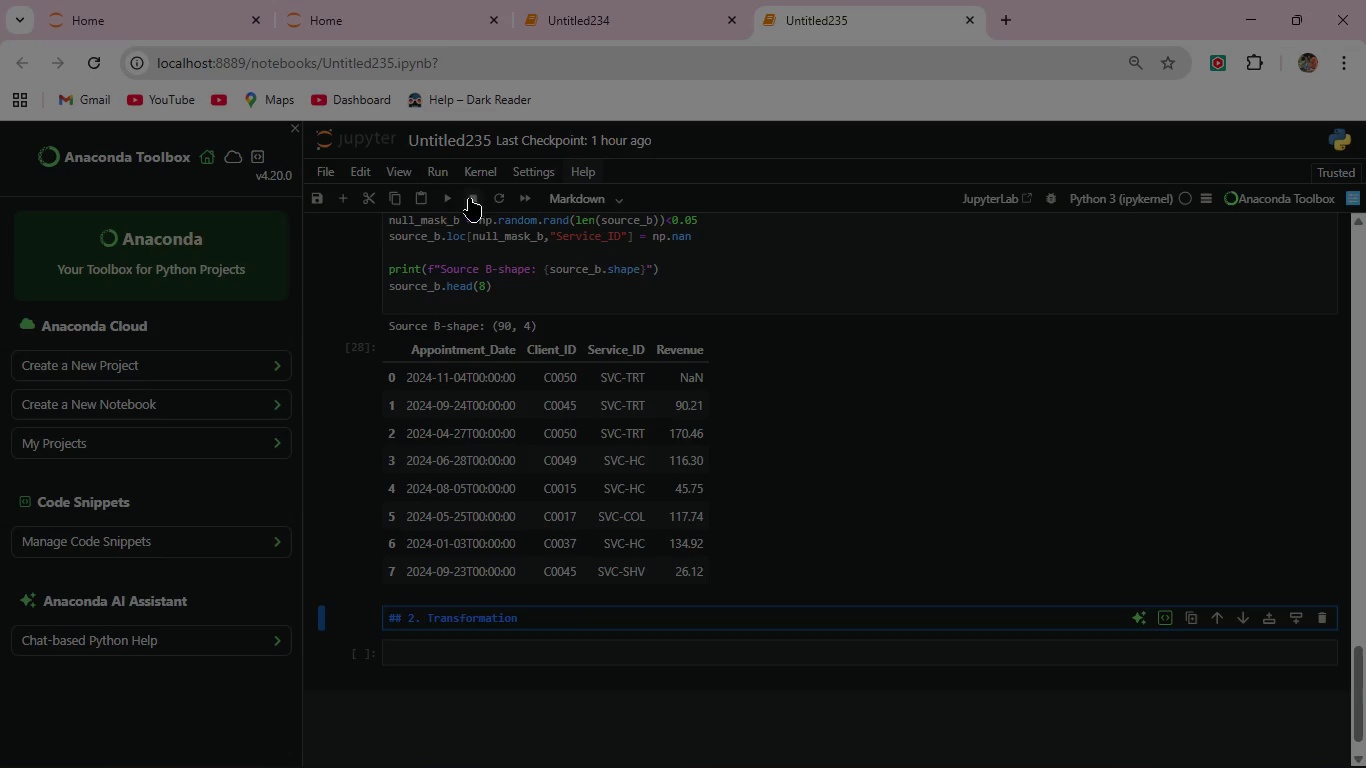 
left_click([445, 199])
 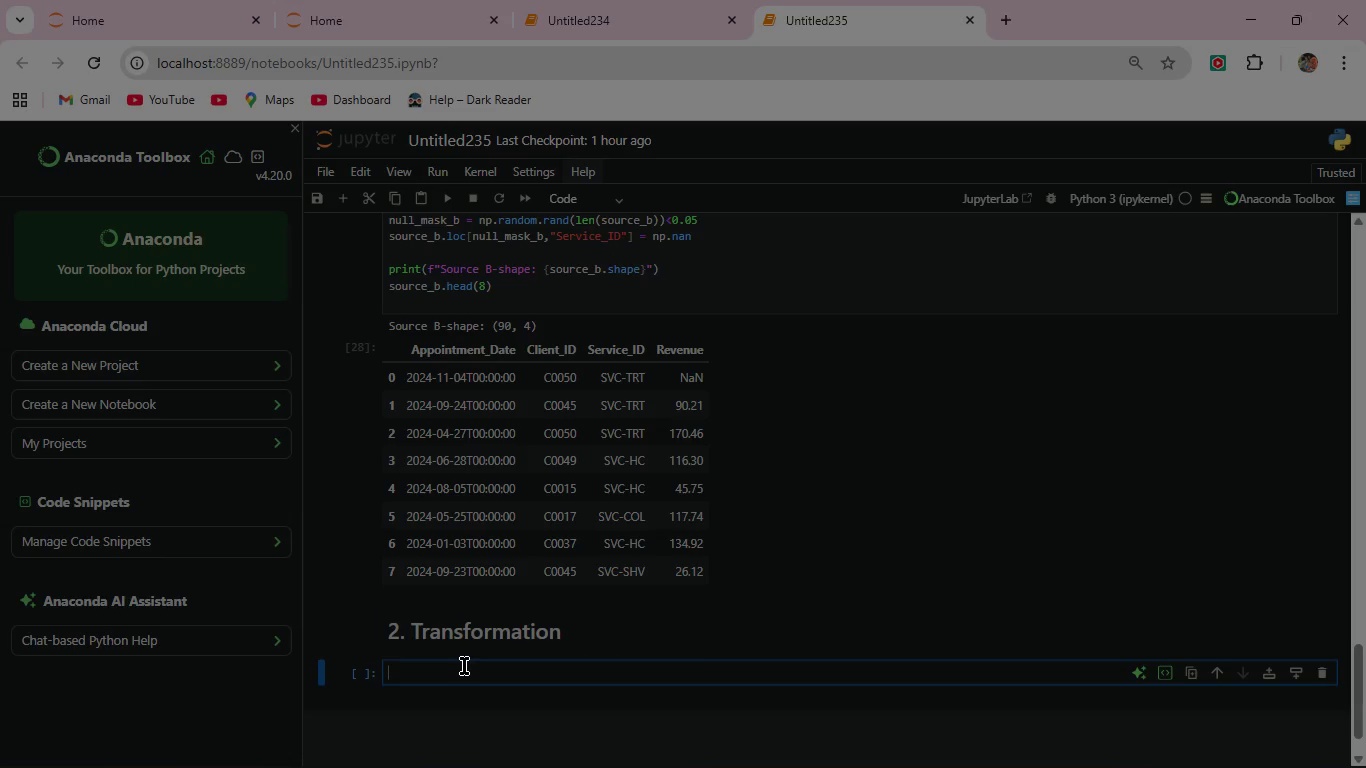 
type(2.1.)
key(Backspace)
key(Backspace)
key(Backspace)
key(Backspace)
type(# 2.1. Source A cleaning )
 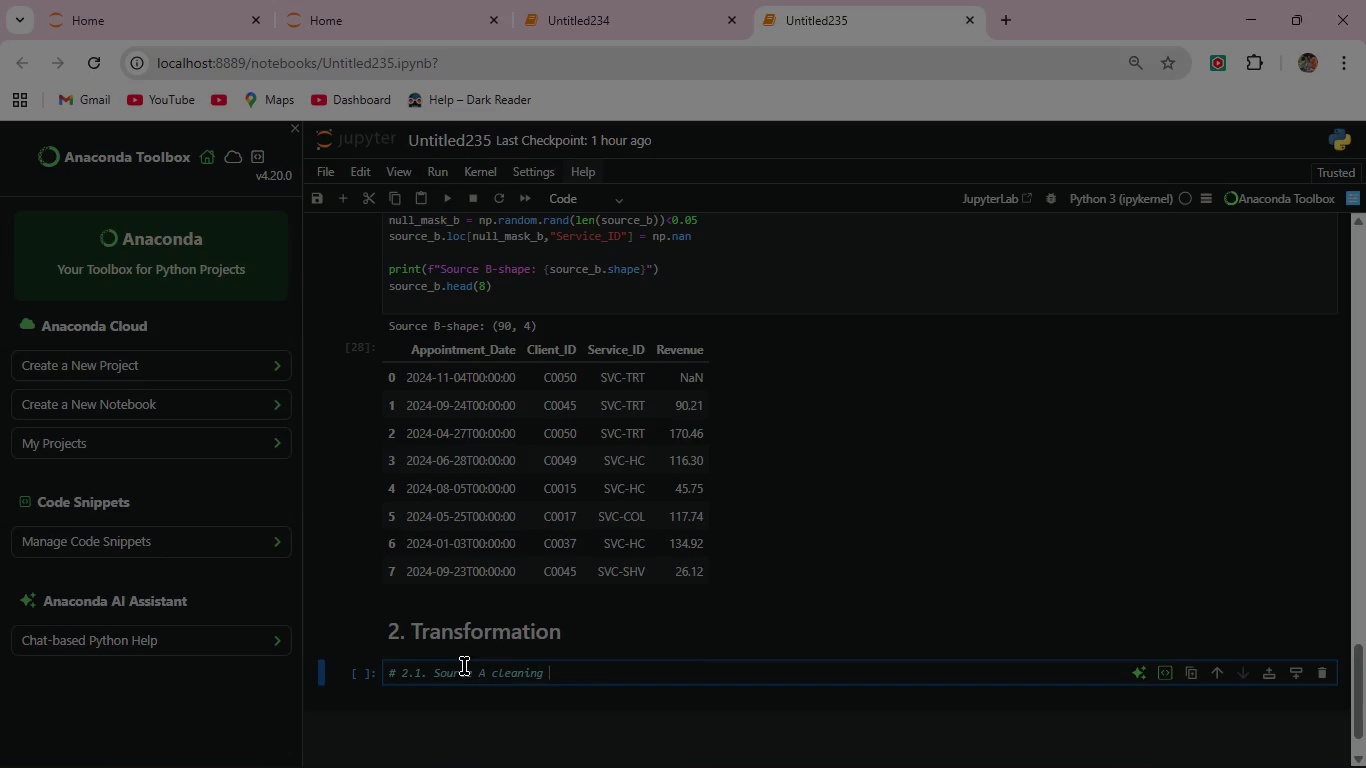 
wait(5.98)
 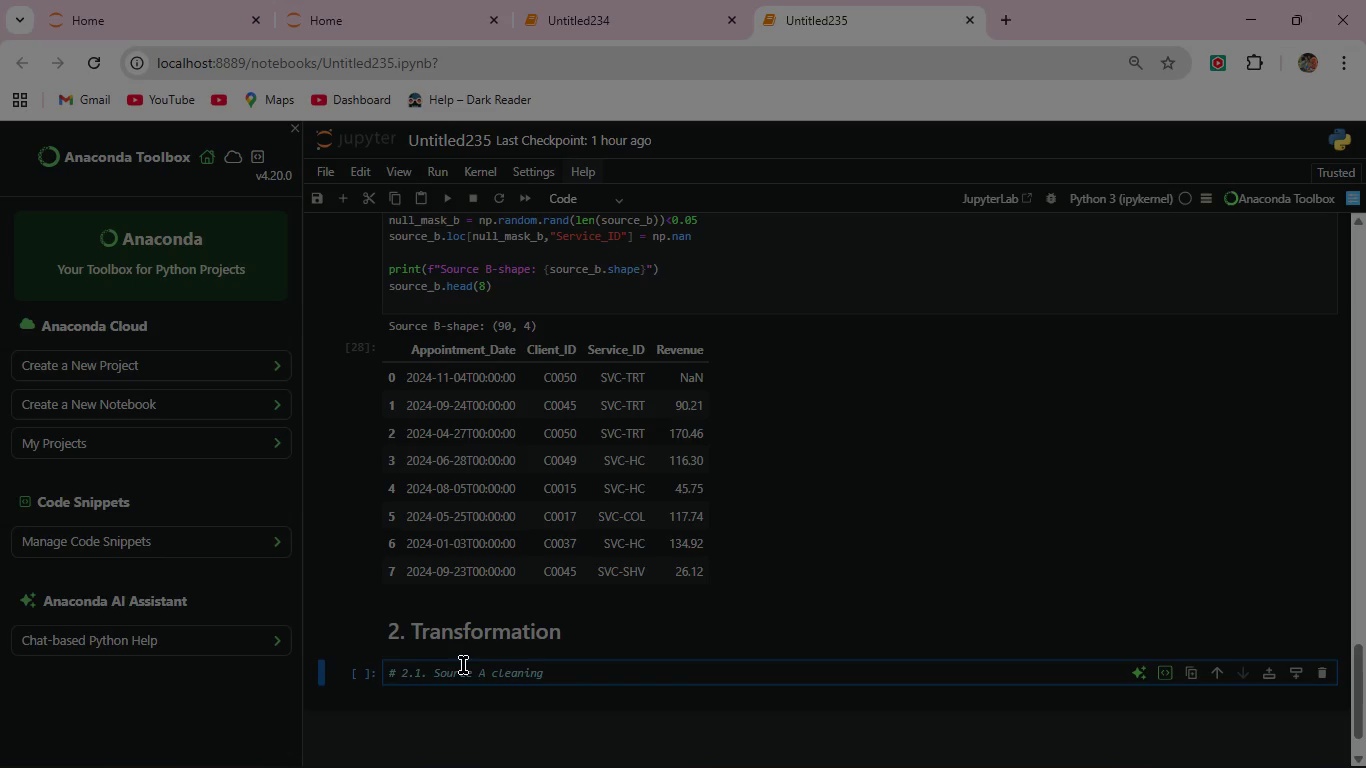 
key(Enter)
 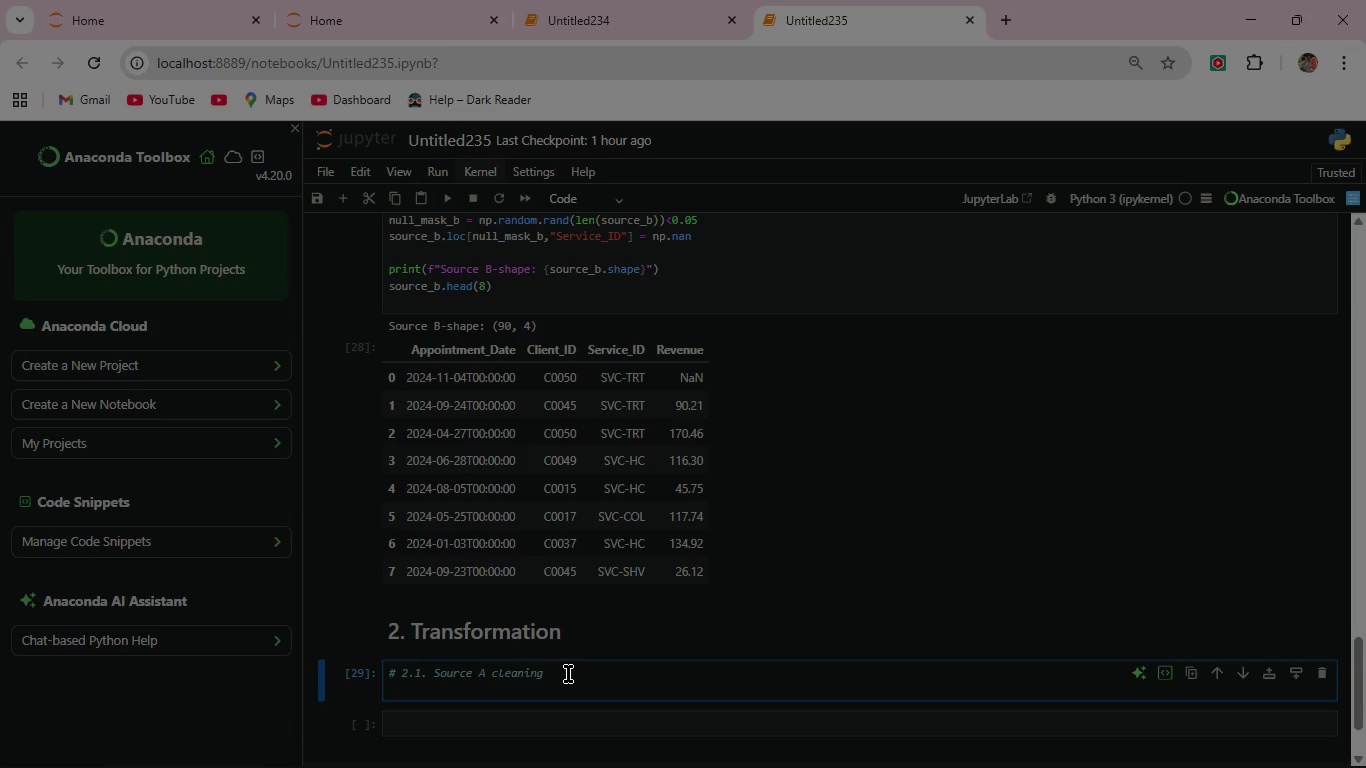 
key(Enter)
 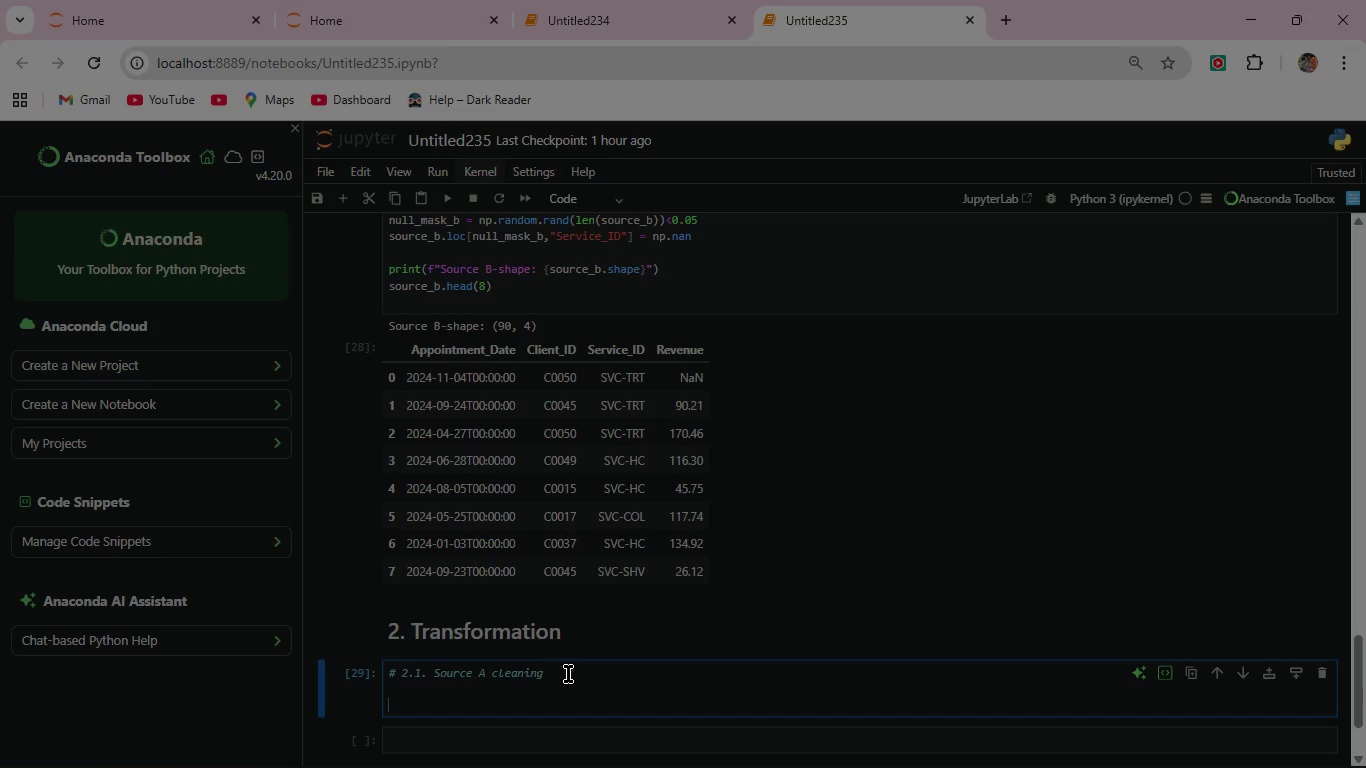 
wait(15.41)
 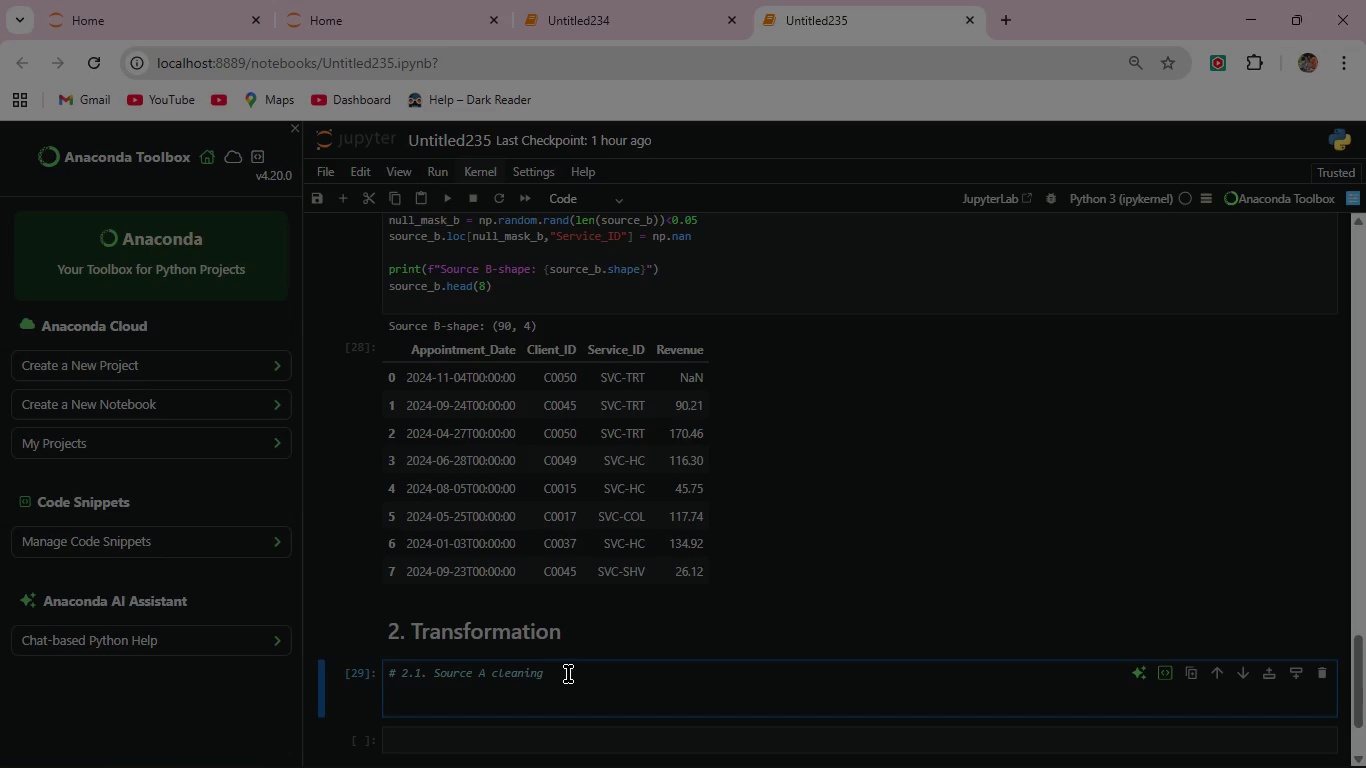 
type(#sa)
key(Backspace)
type(tandardise Dates source A )
 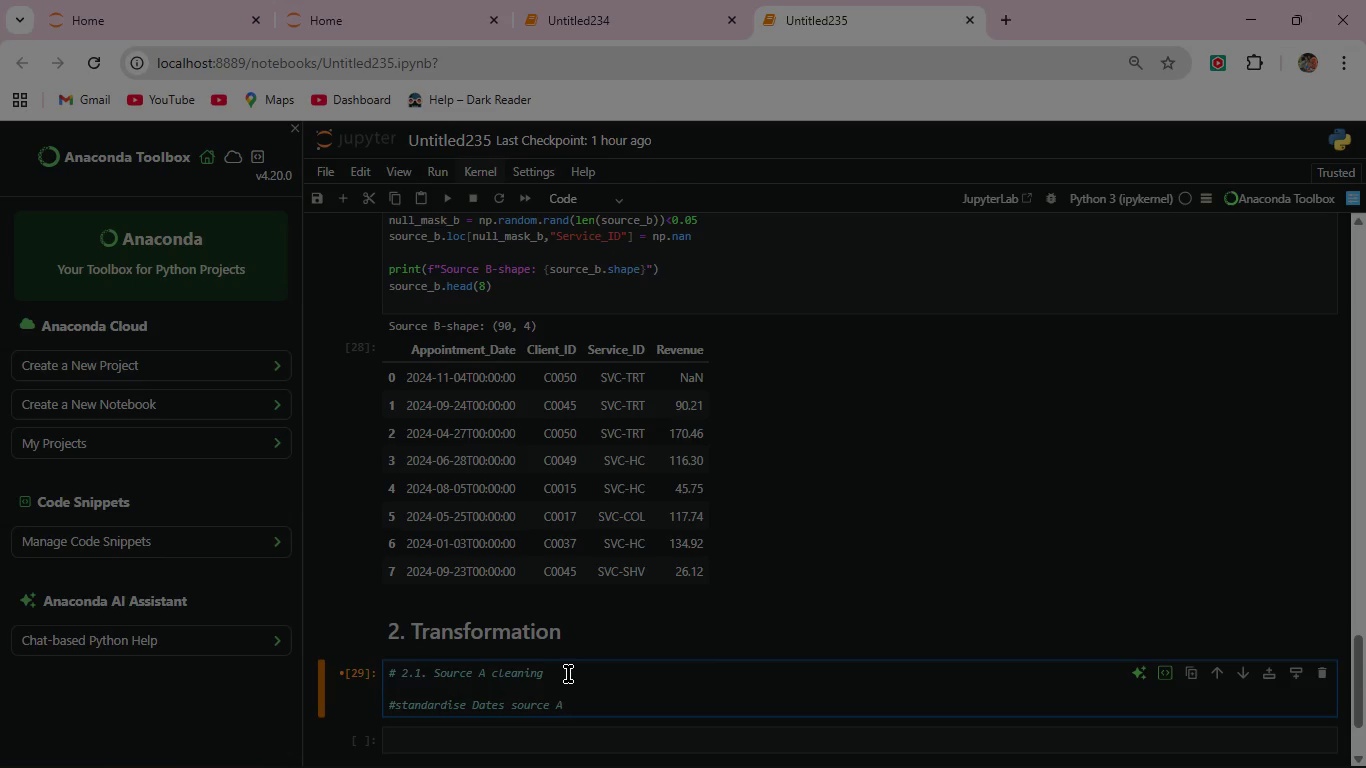 
key(Enter)
 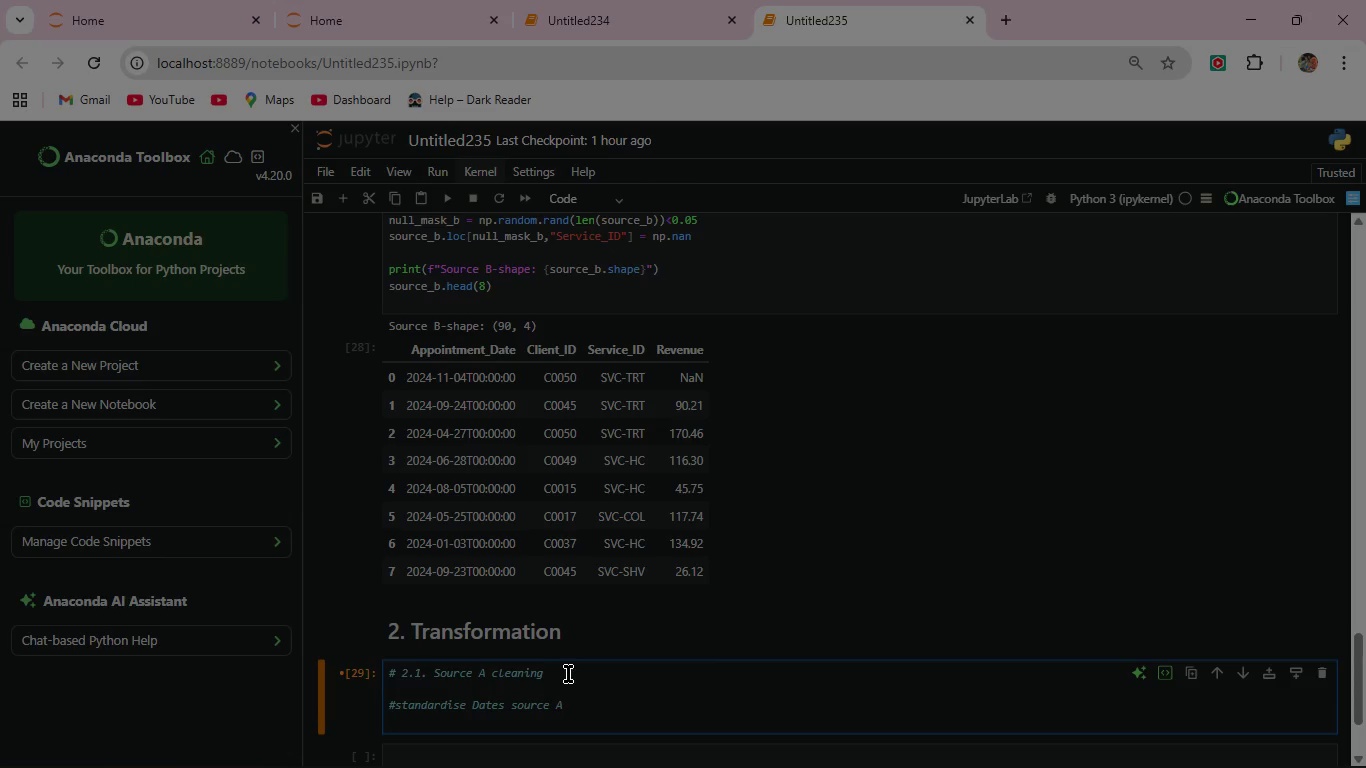 
key(Enter)
 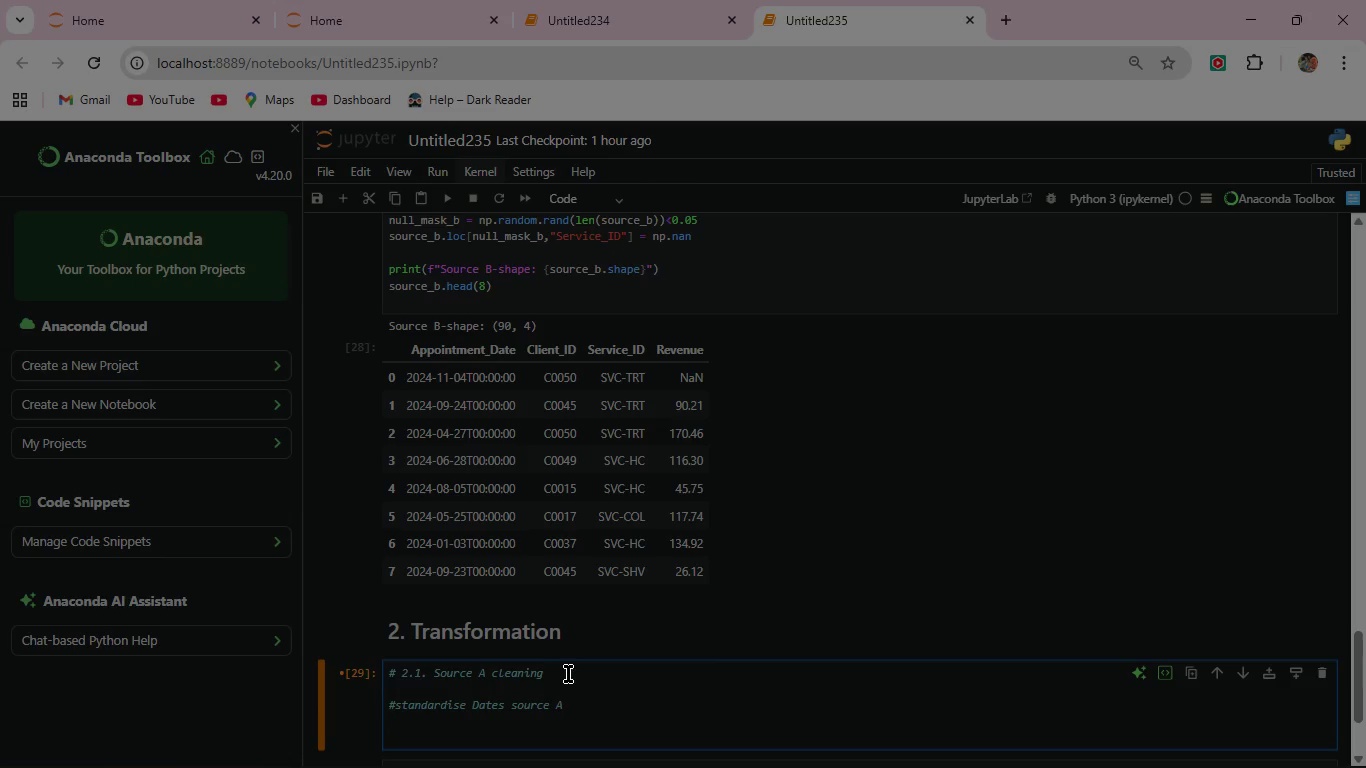 
type(DATE)
 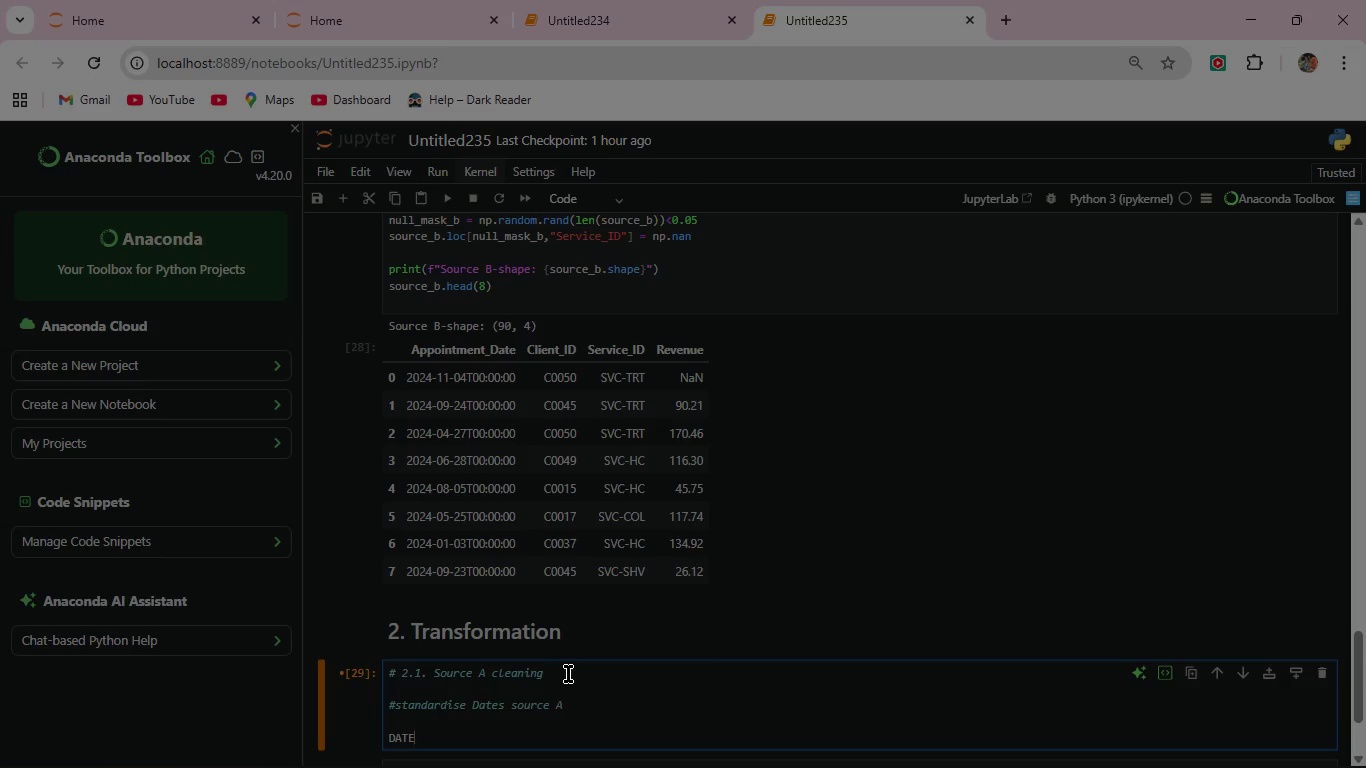 
hold_key(key=ShiftRight, duration=1.5)
 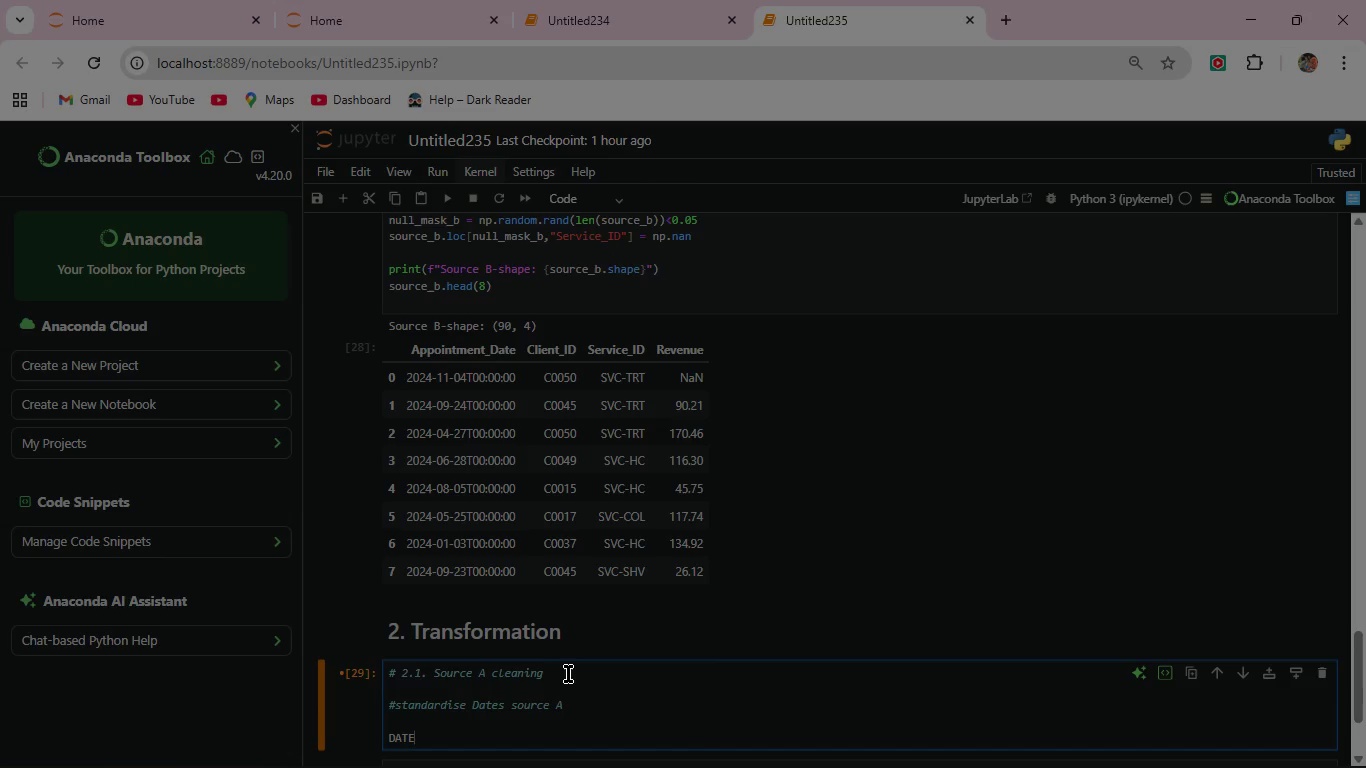 
type(_FORMATS_A =)
 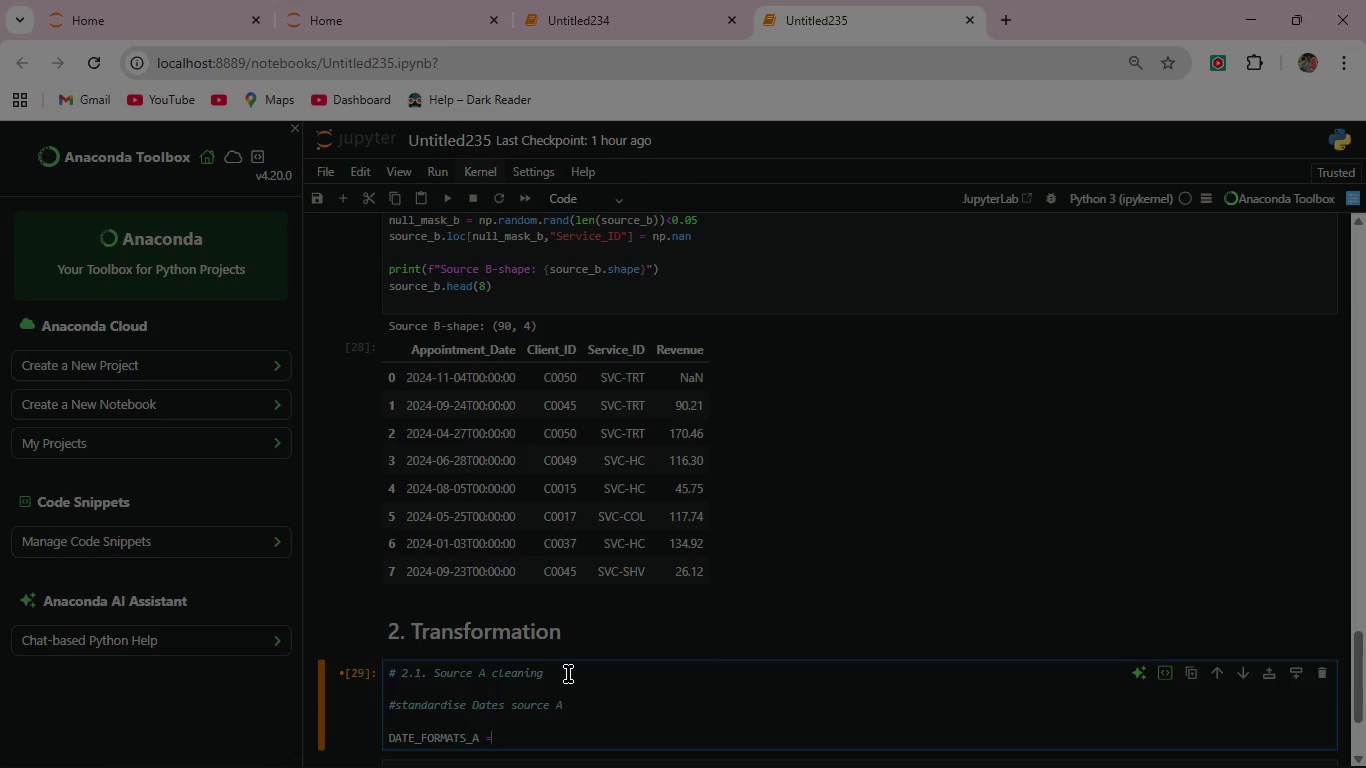 
key(Space)
 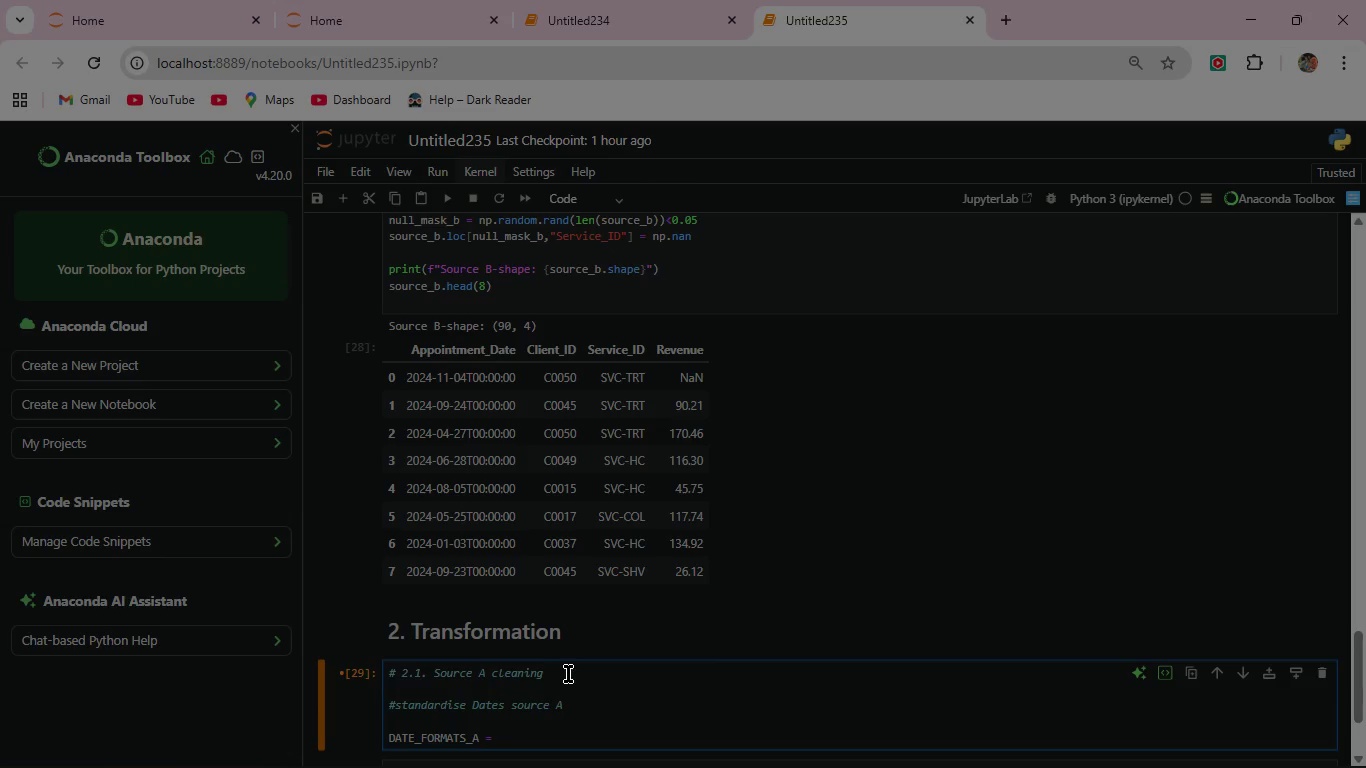 
key(BracketLeft)
 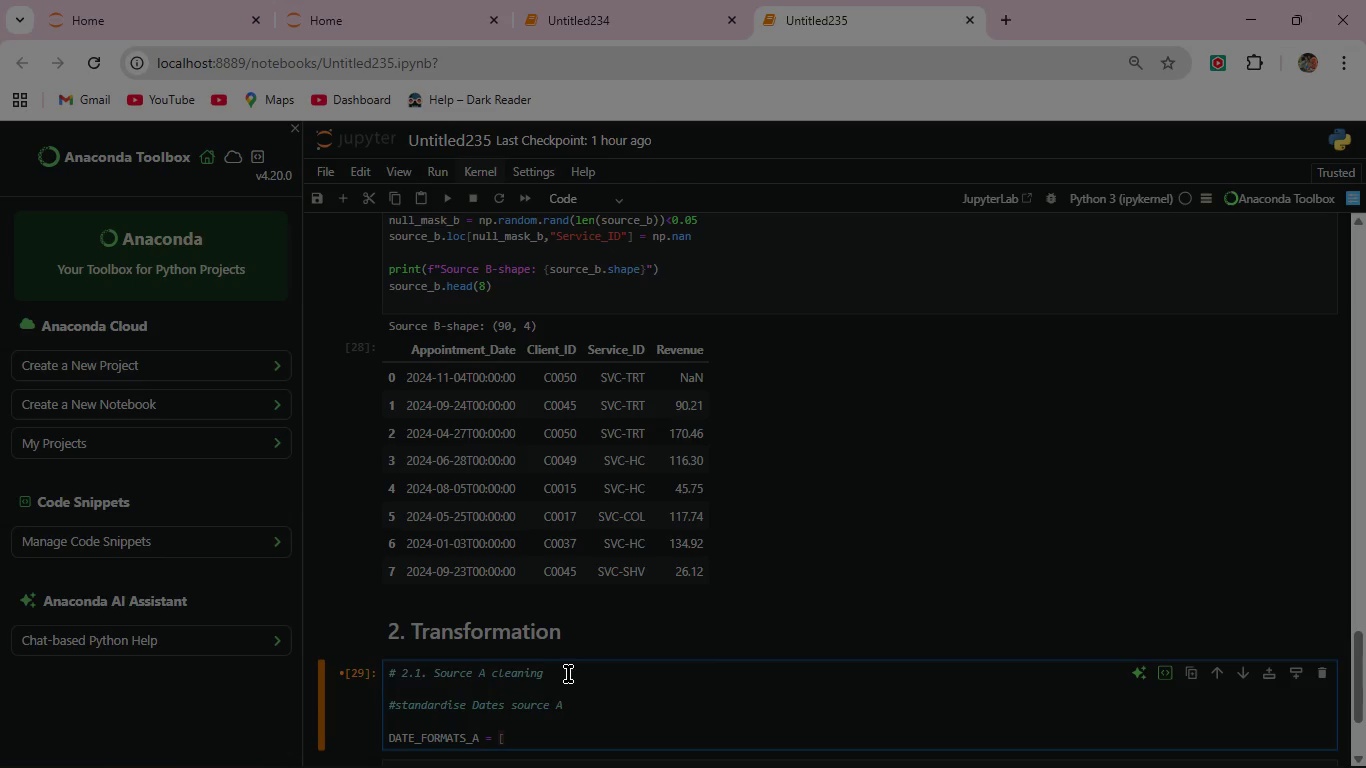 
key(Enter)
 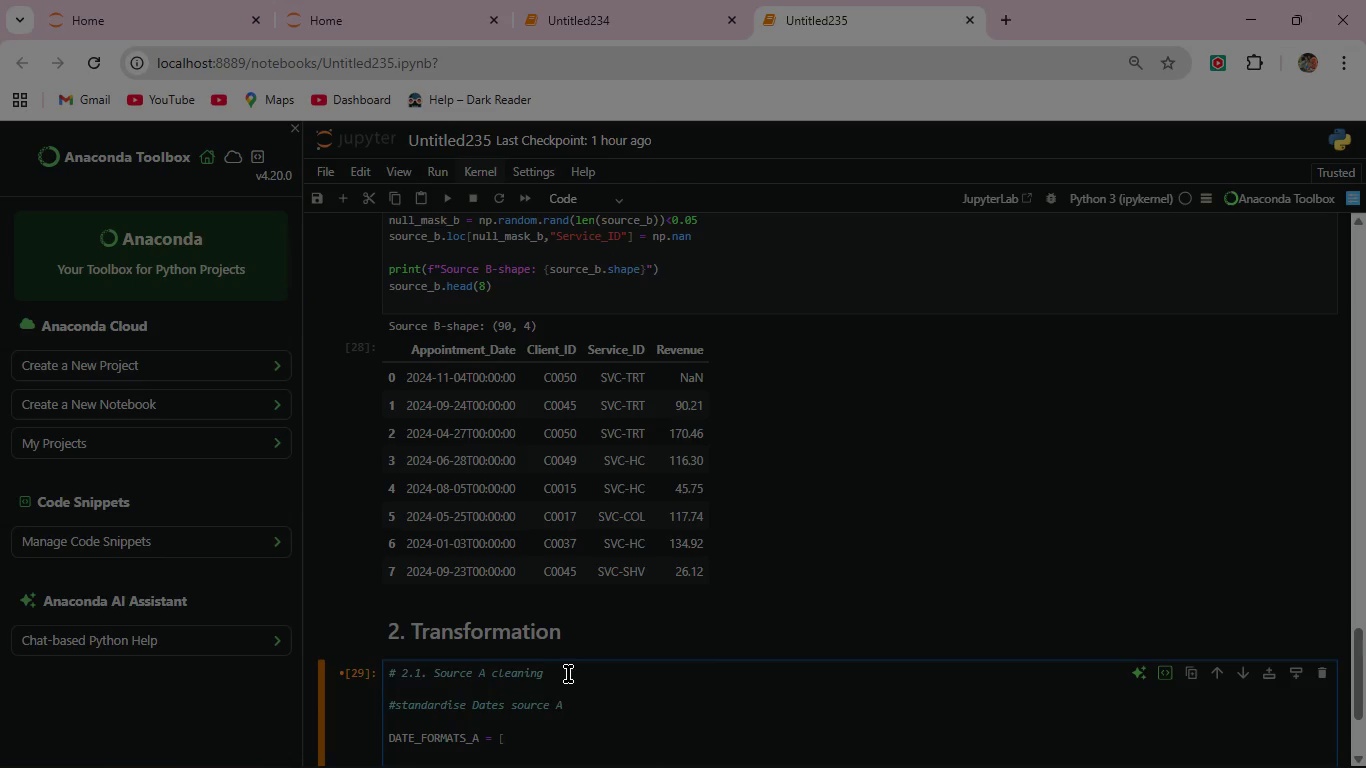 
key(Shift+Quote)
 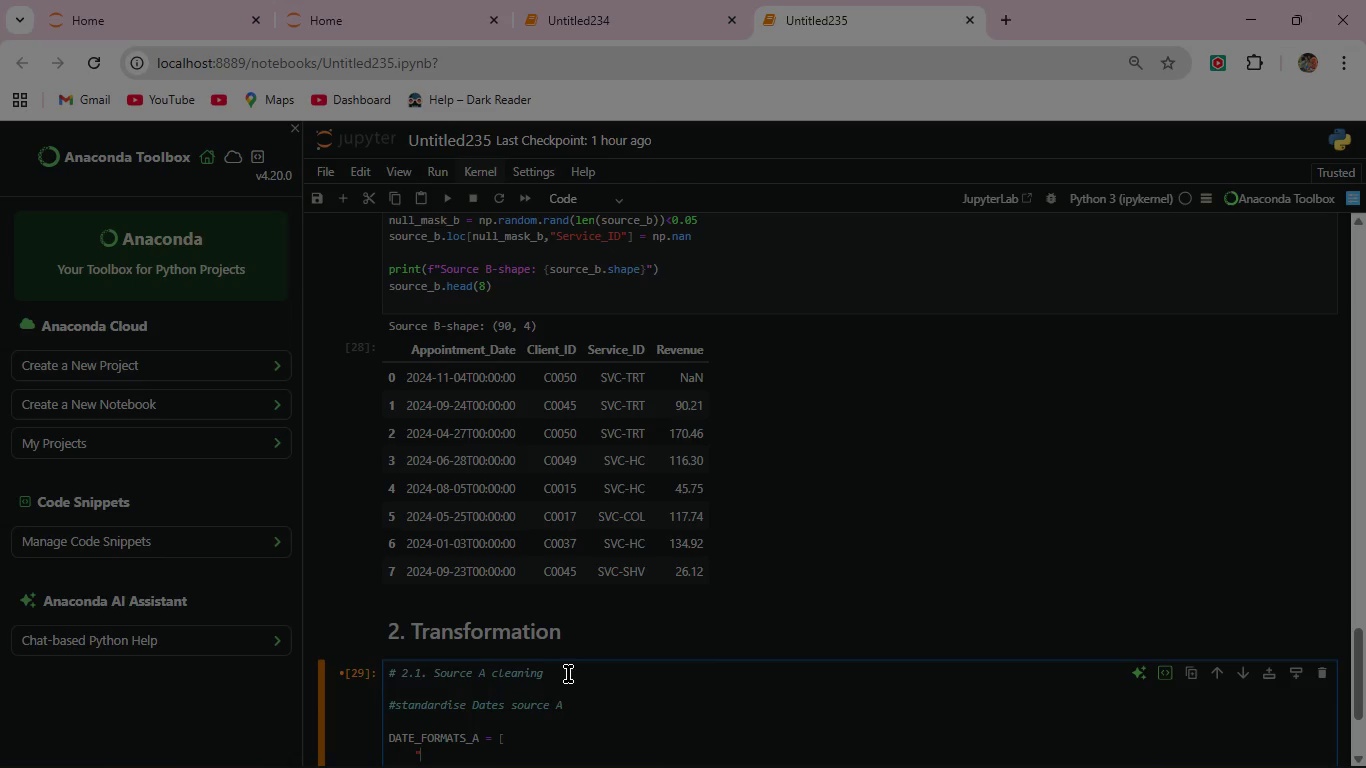 
type(%m)
 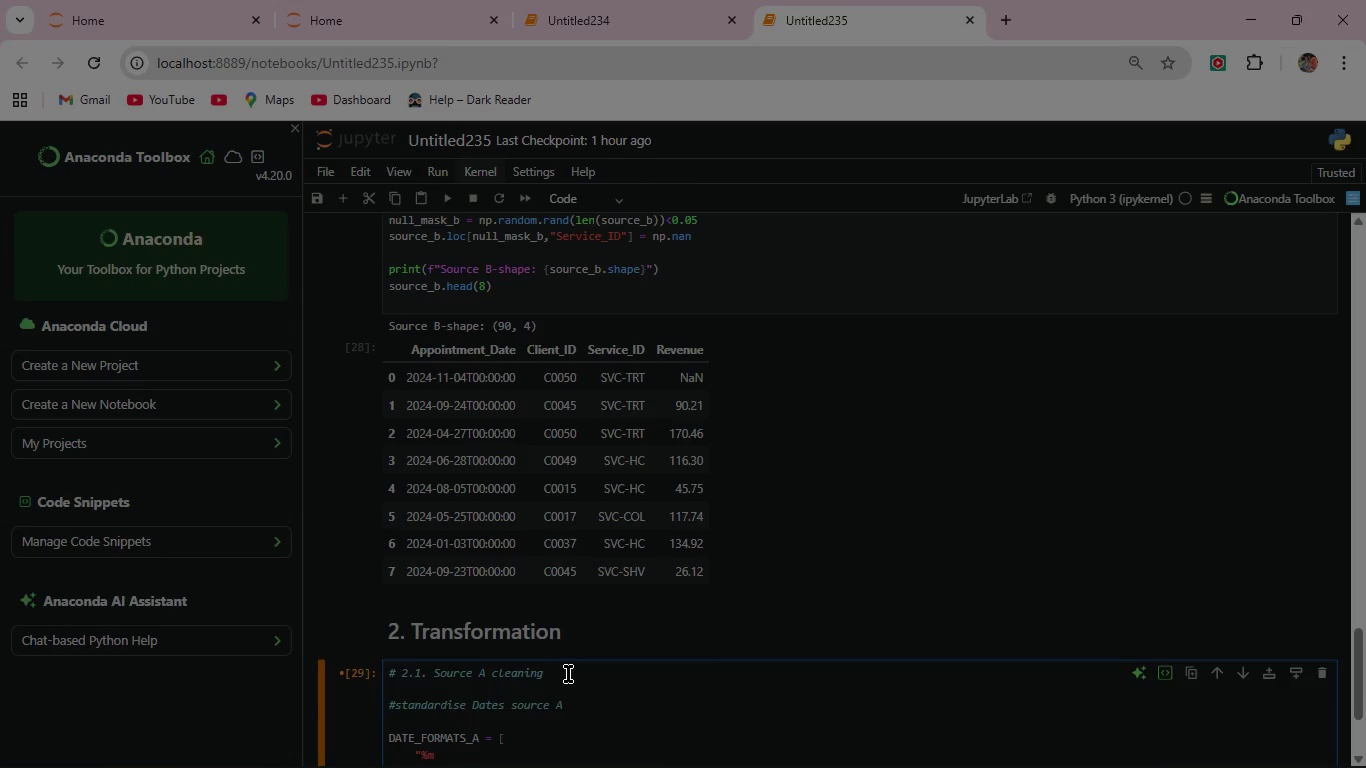 
key(Slash)
 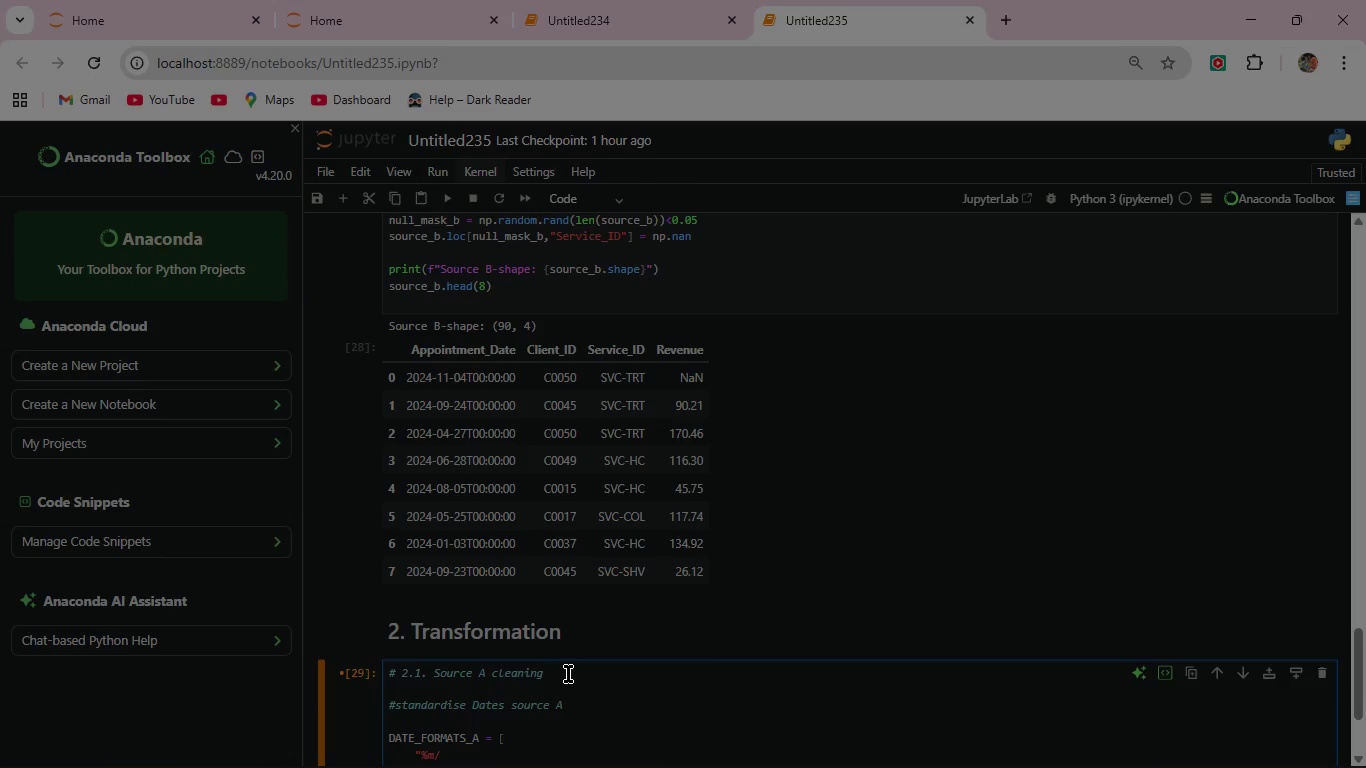 
type(%d/)
 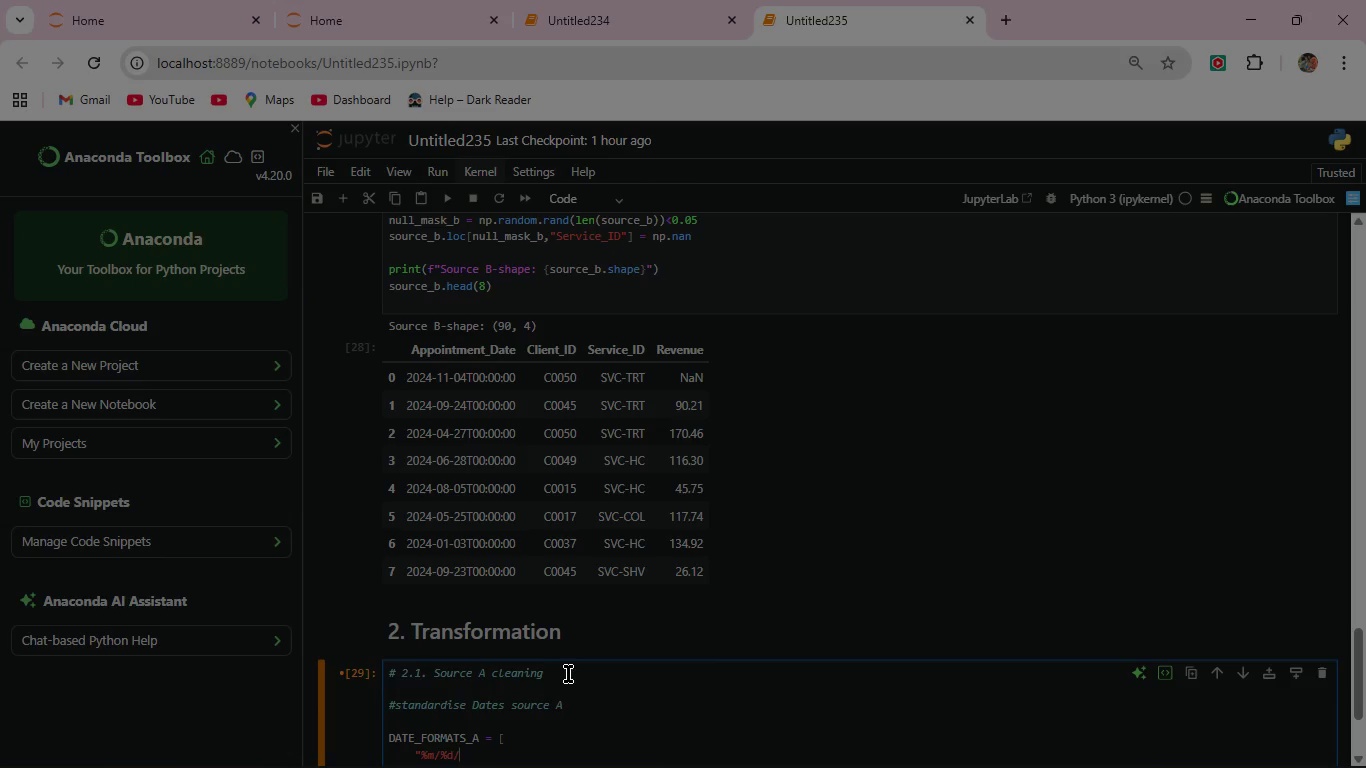 
key(Shift+5)
 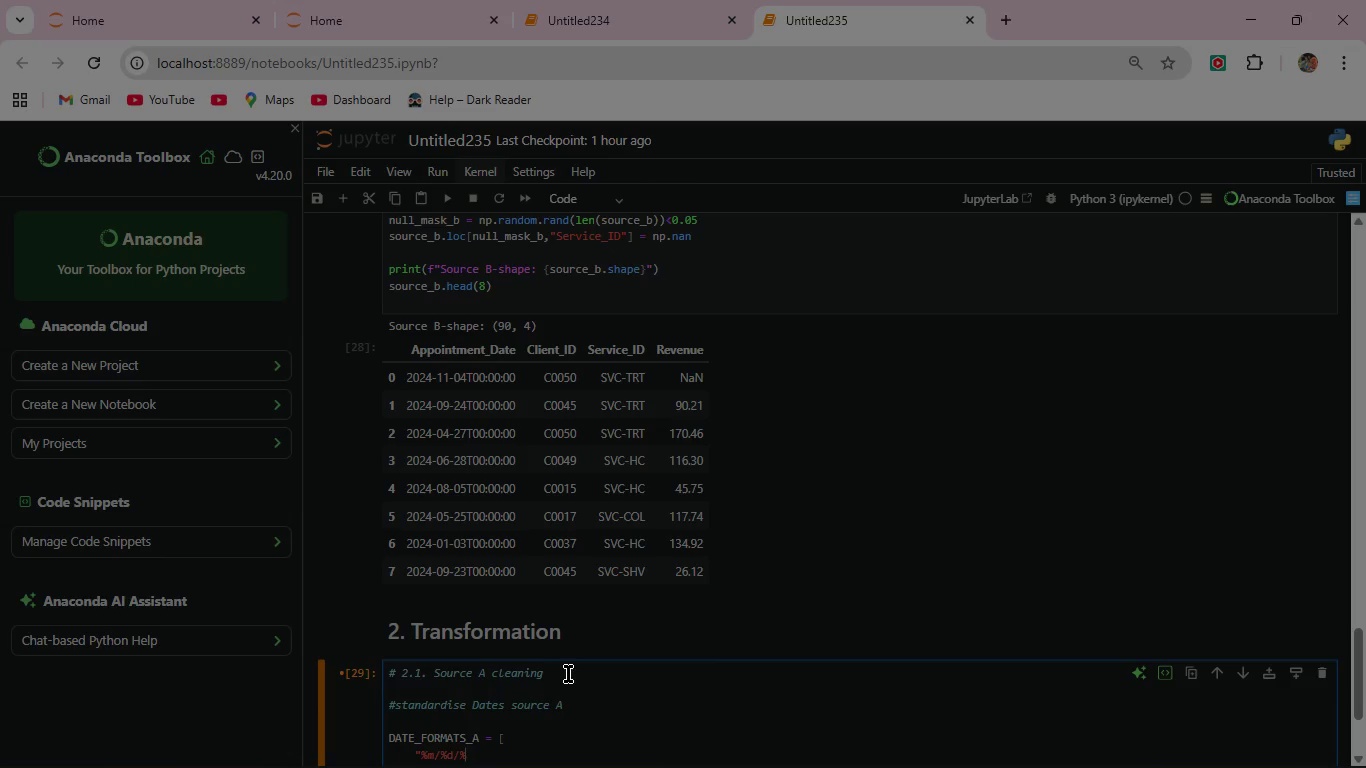 
type(Y", "%d-%b-%)
 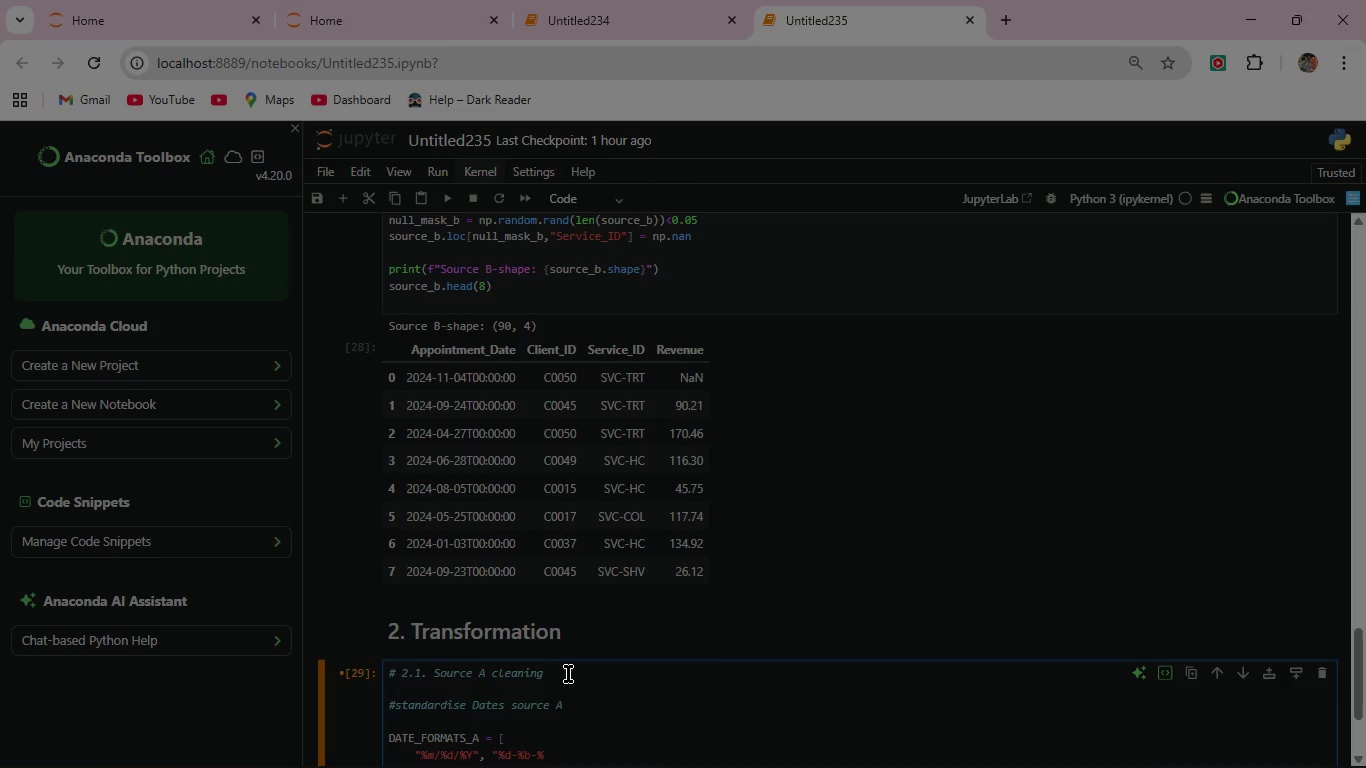 
key(Y)
 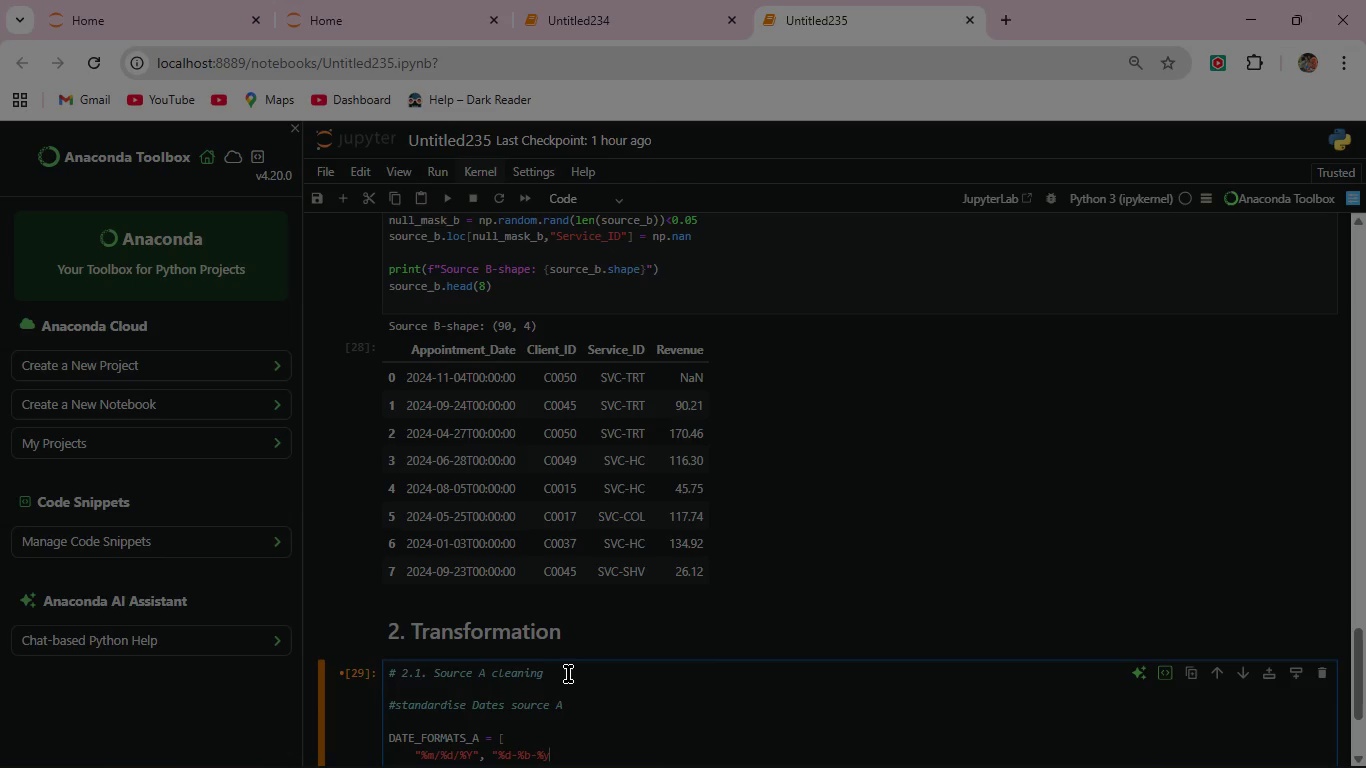 
wait(5.05)
 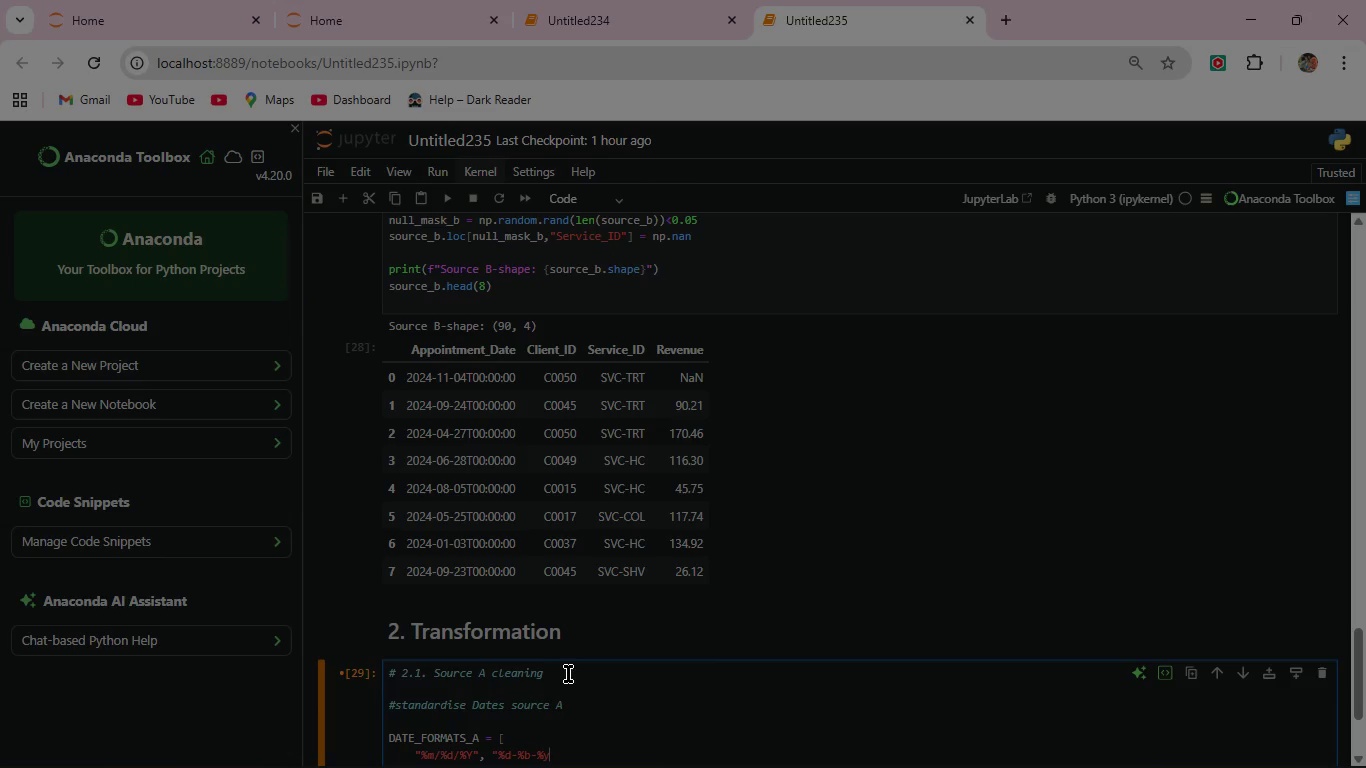 
key(Backspace)
 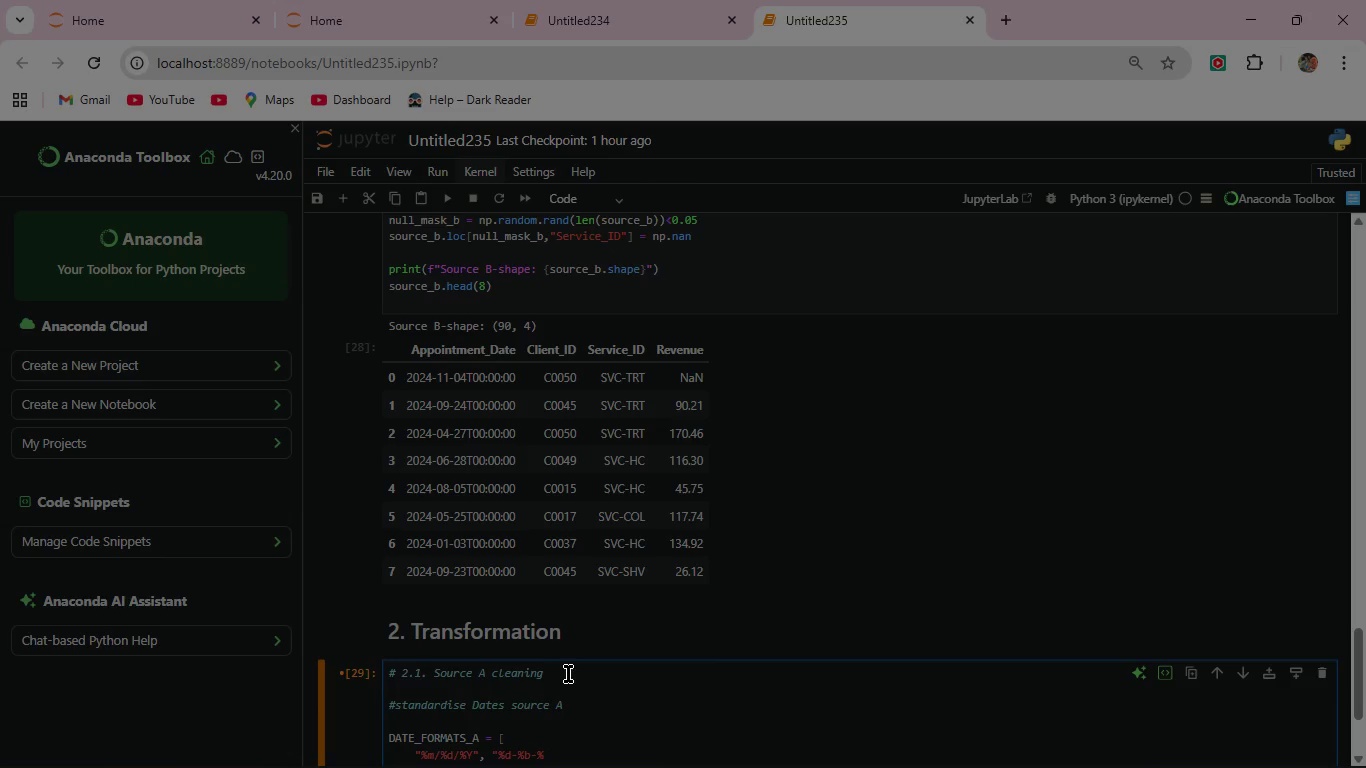 
key(Shift+Y)
 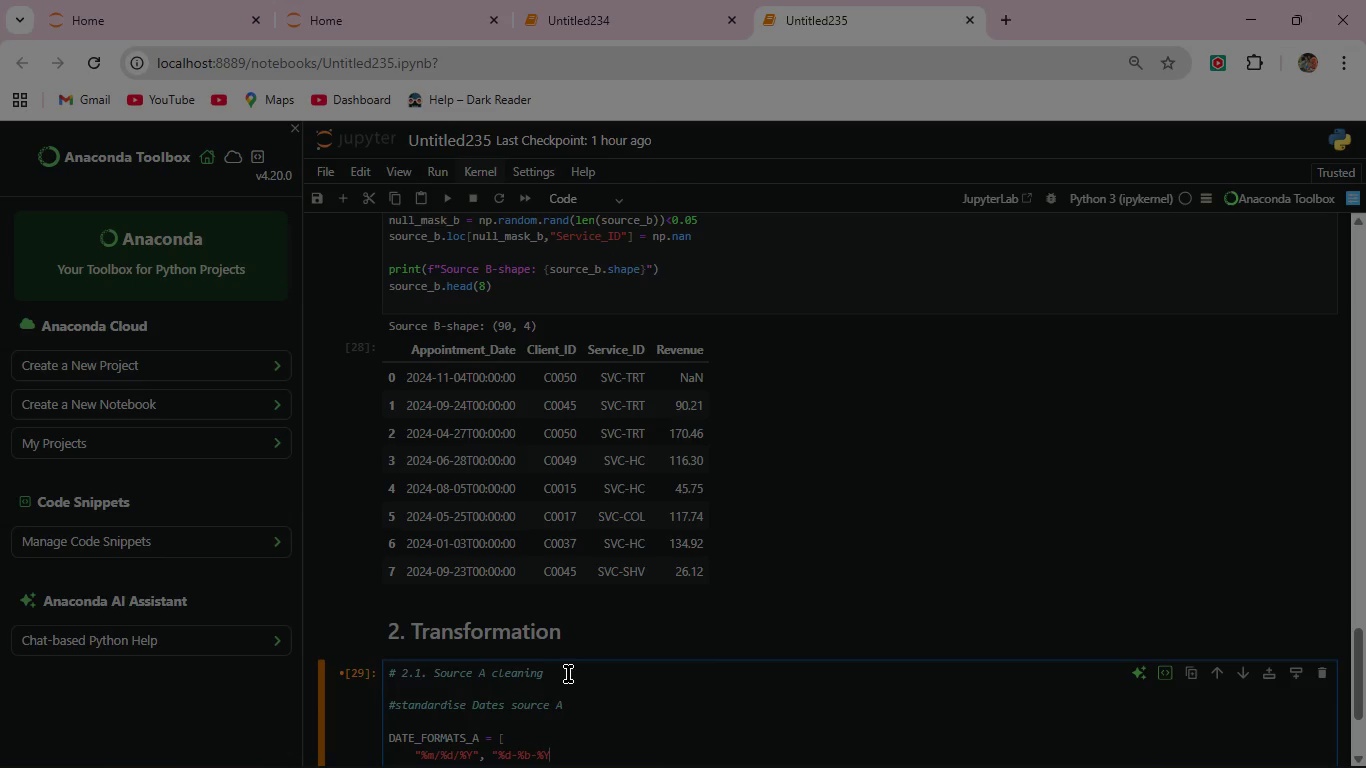 
key(Shift+ShiftRight)
 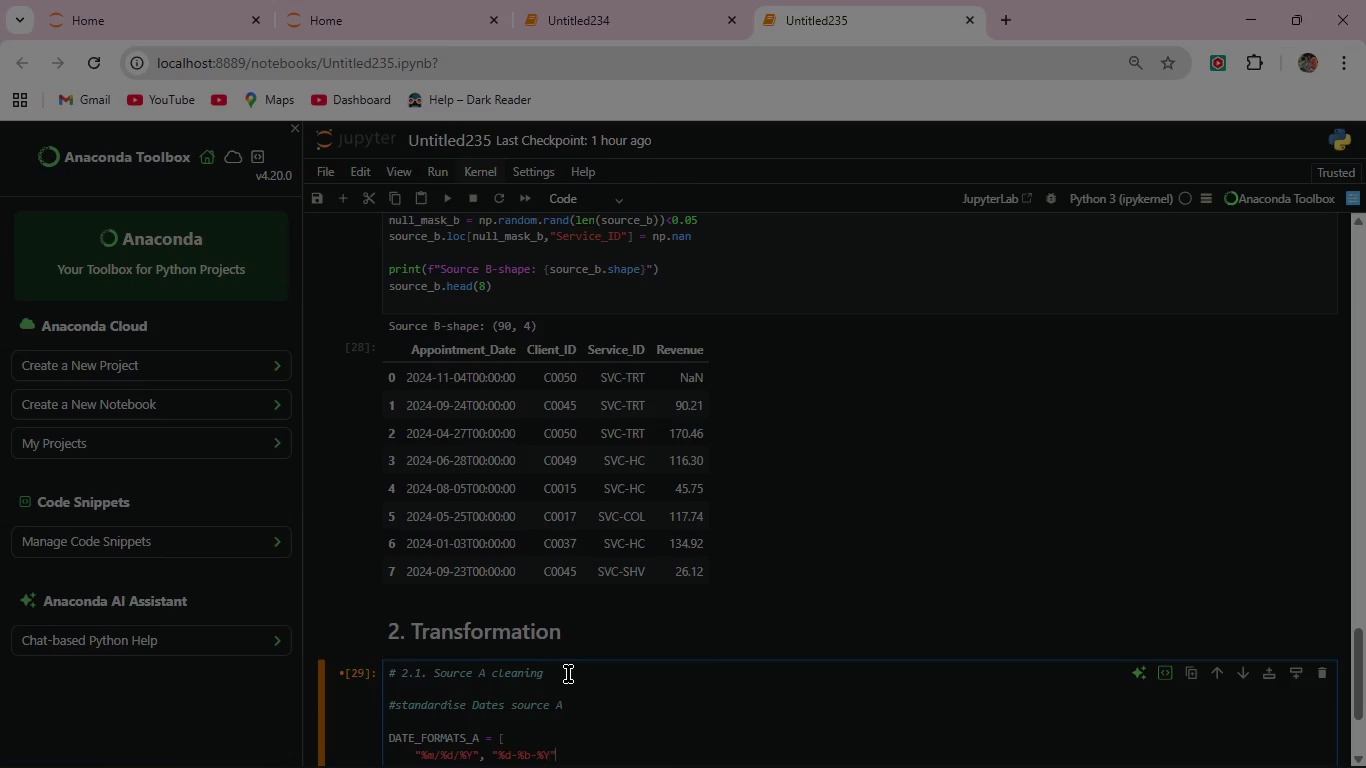 
key(Shift+Quote)
 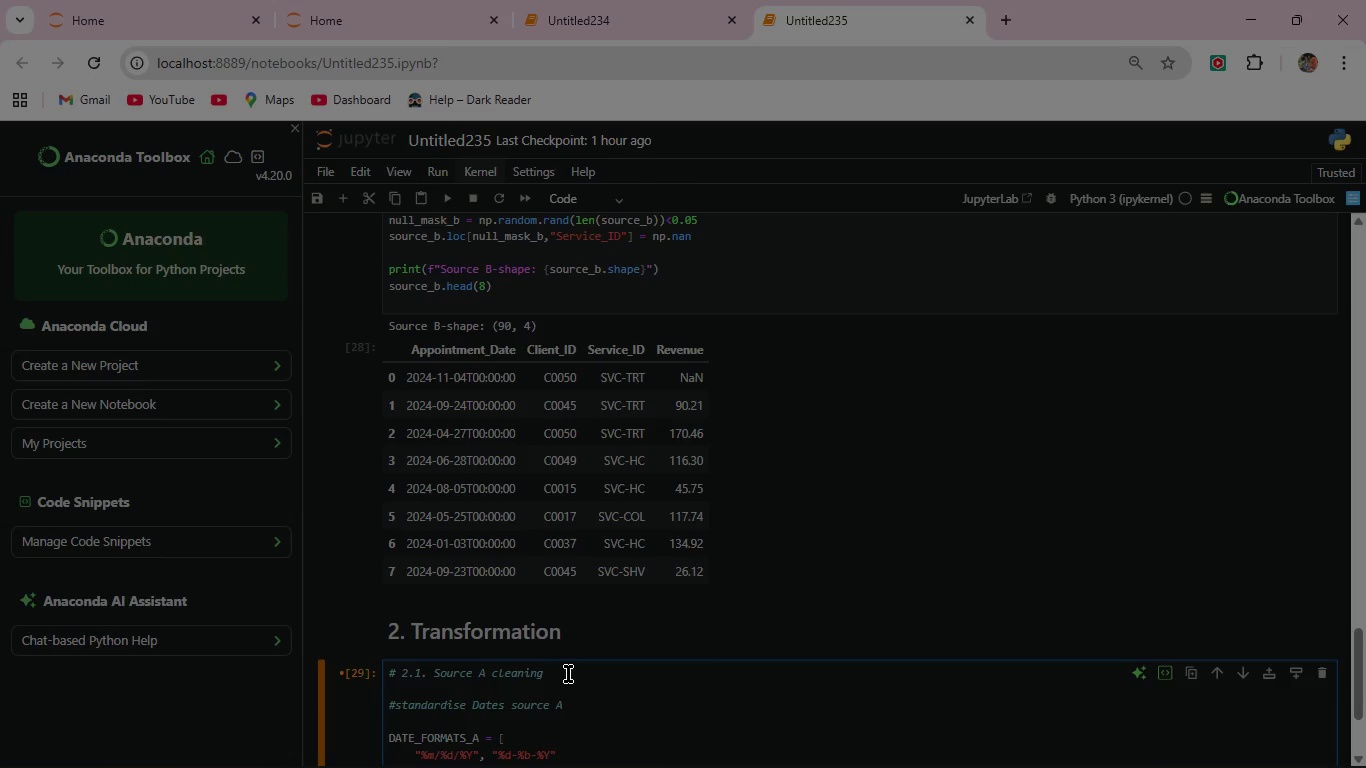 
key(Comma)
 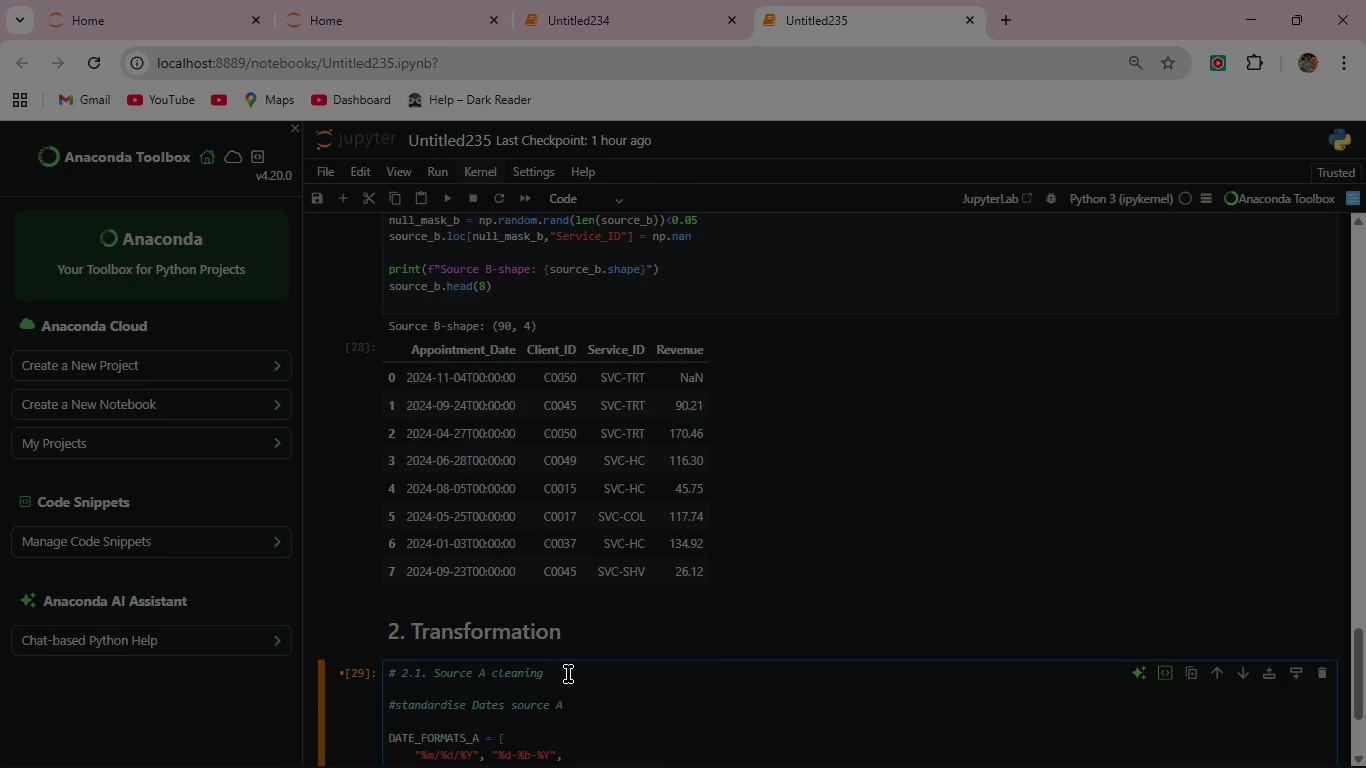 
key(Space)
 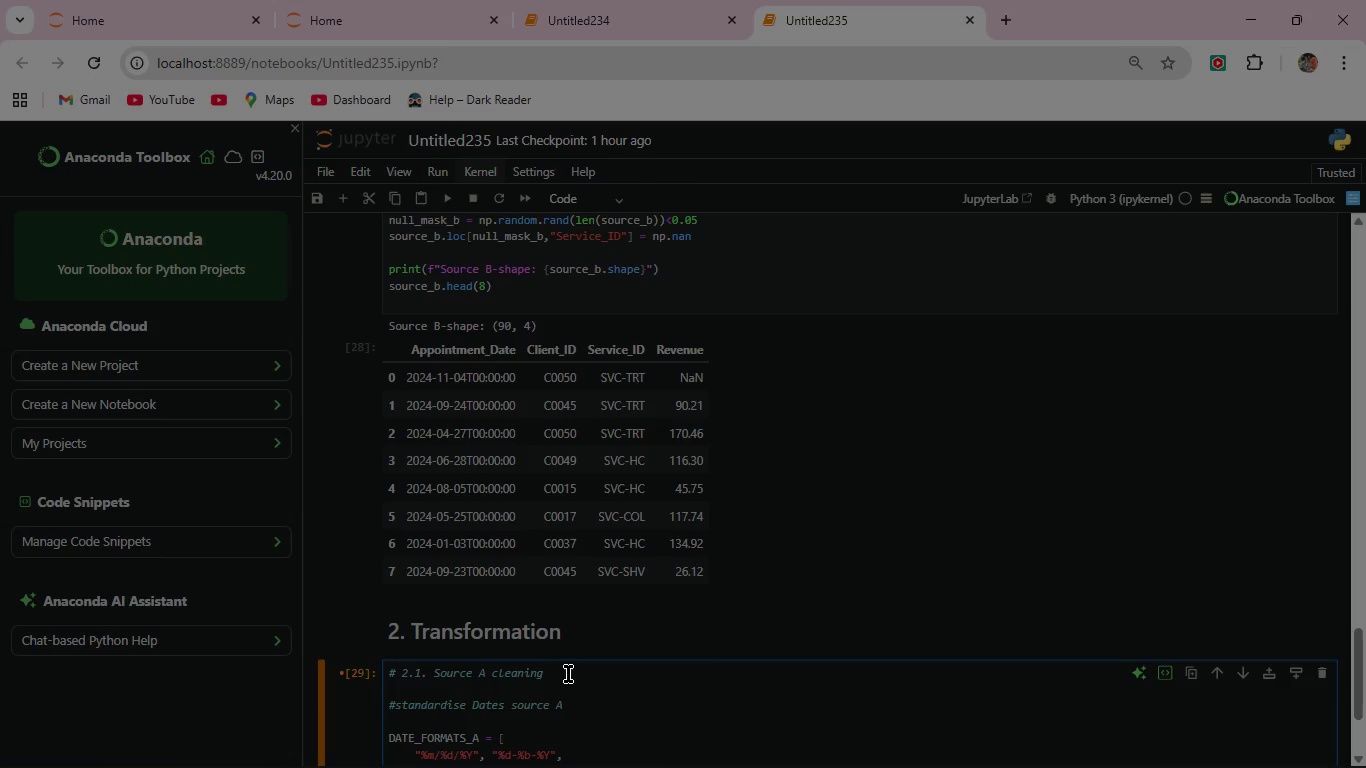 
key(Shift+ShiftRight)
 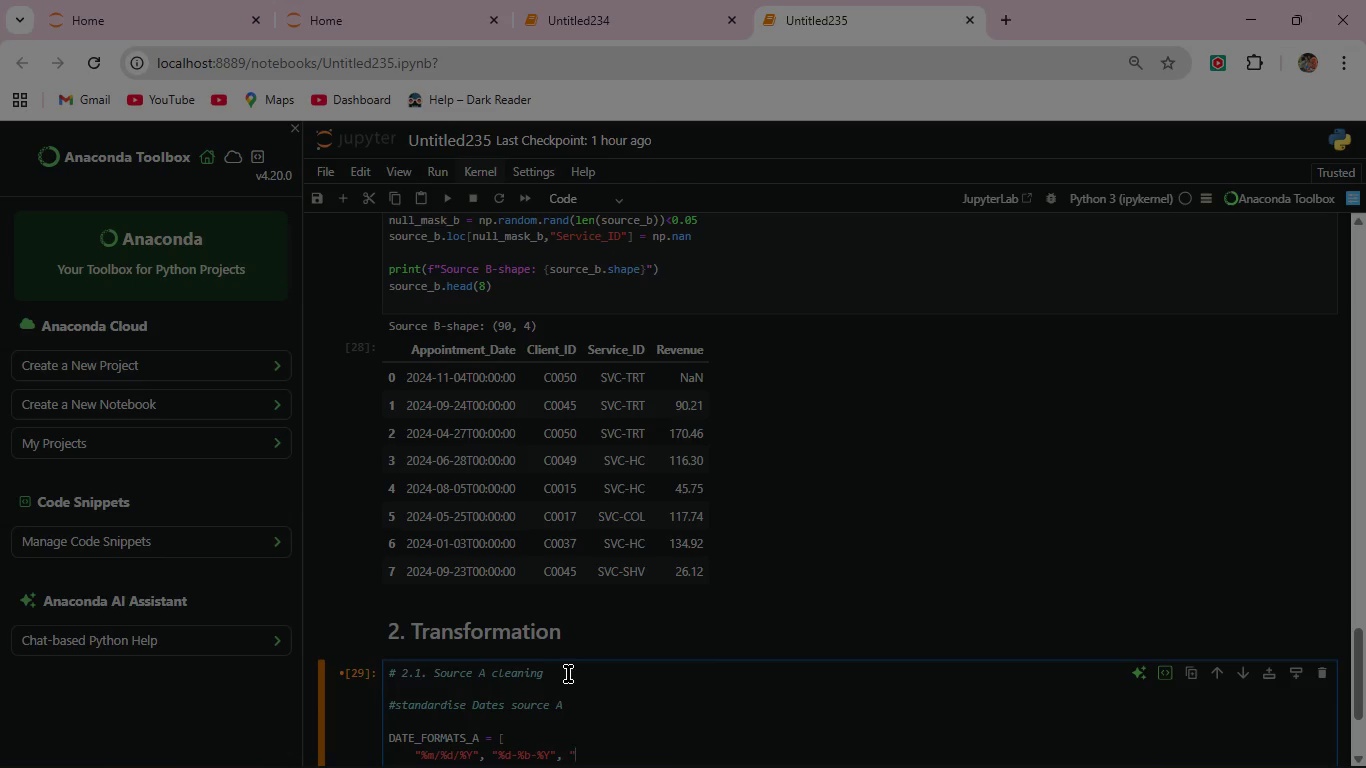 
key(Shift+Quote)
 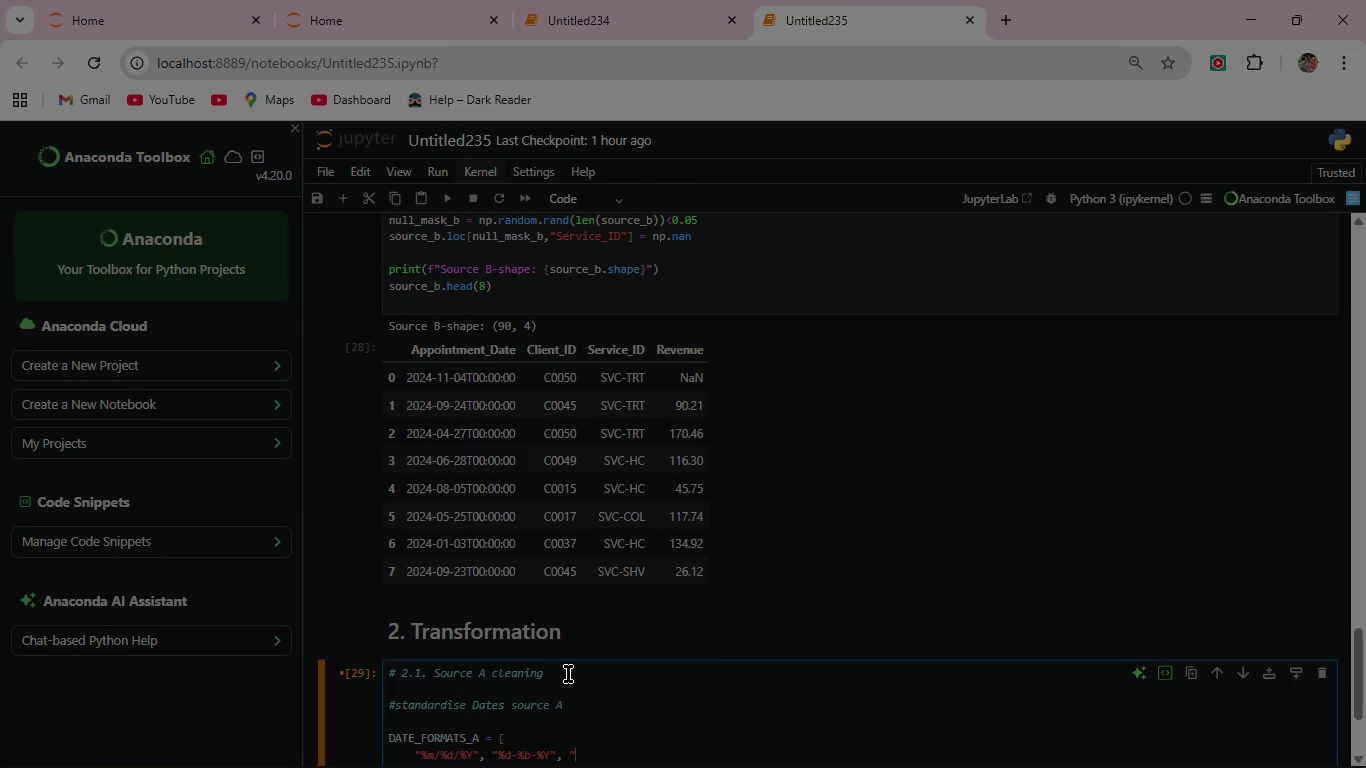 
key(Shift+5)
 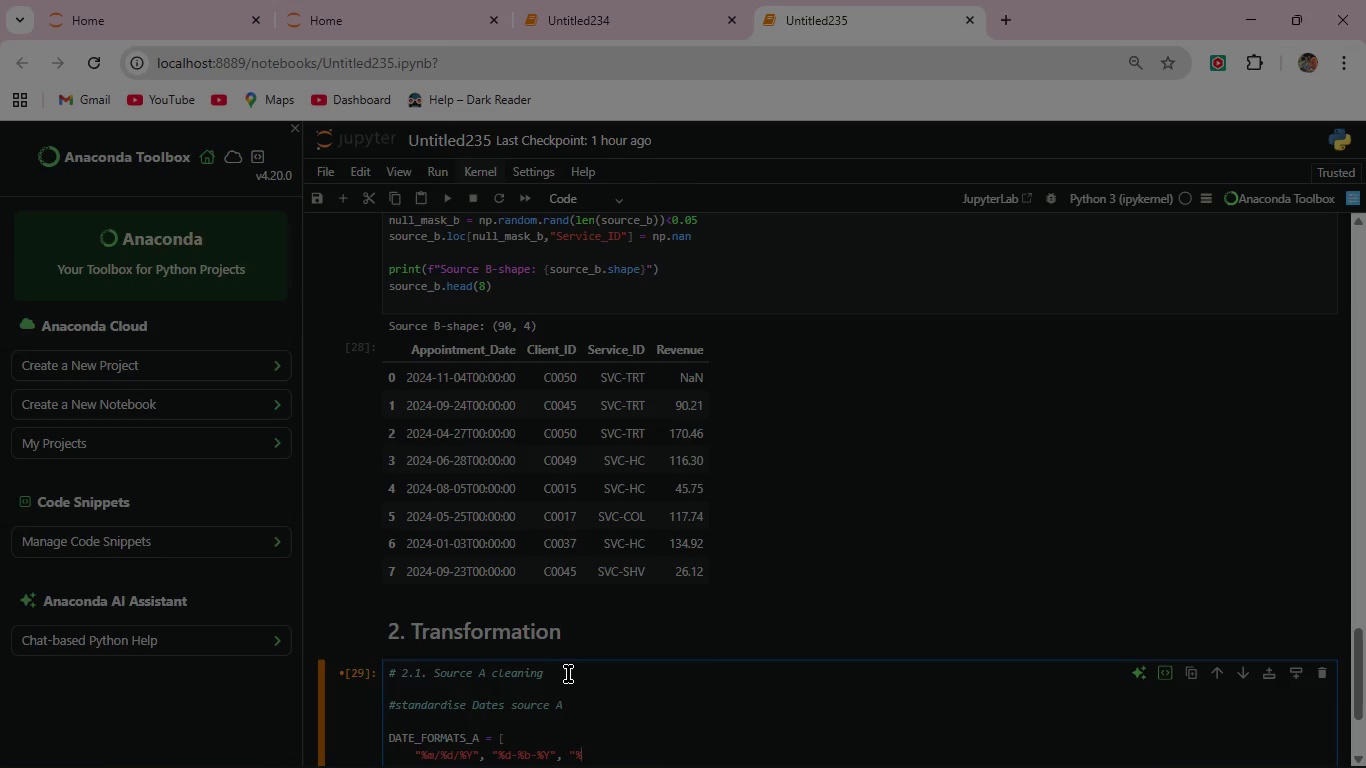 
wait(6.2)
 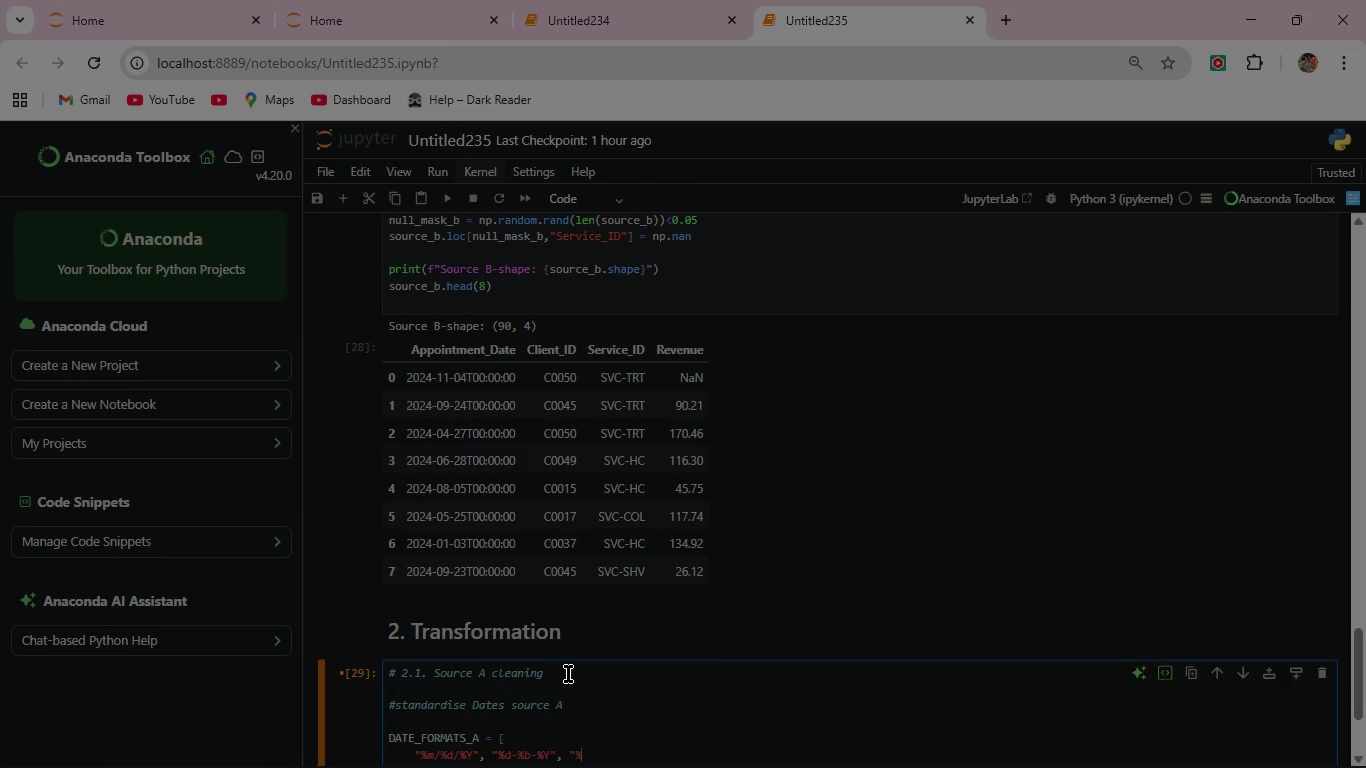 
key(Shift+Y)
 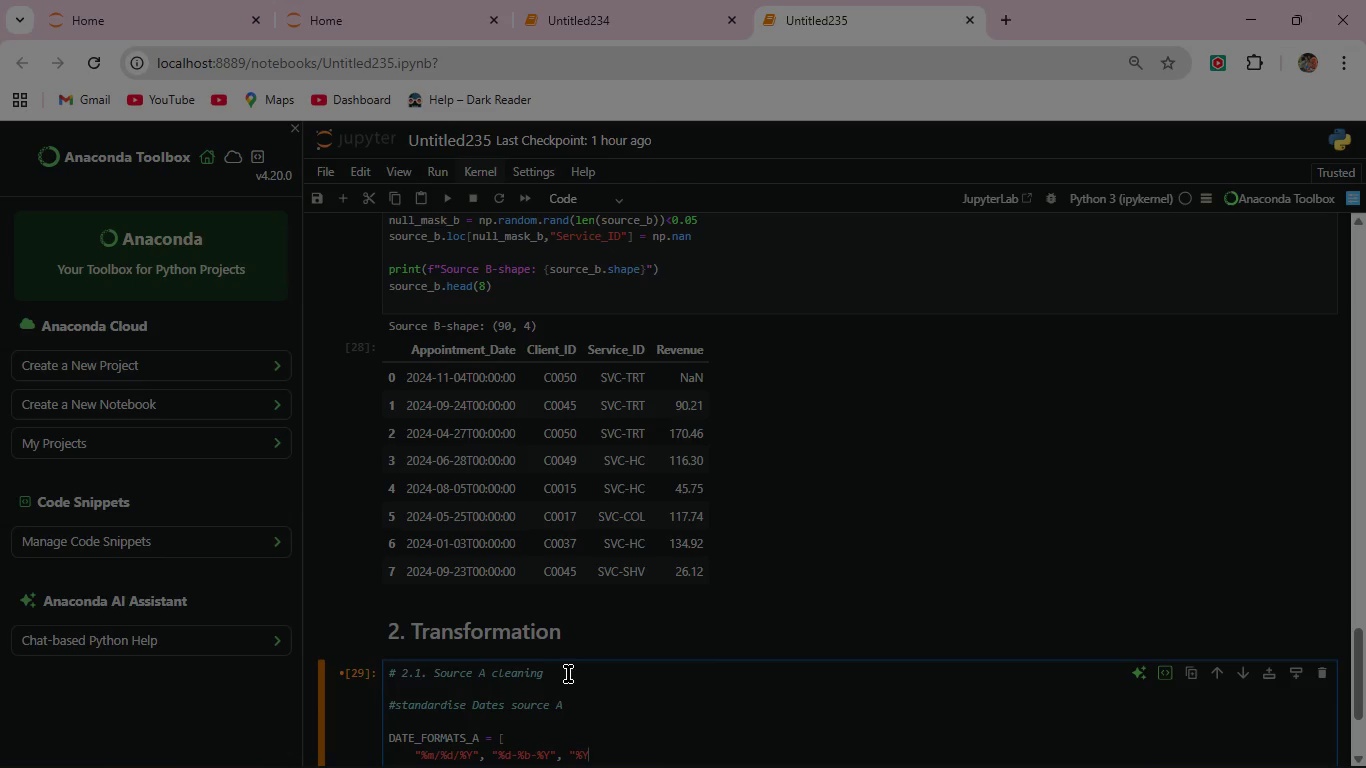 
type(.%m.%d",)
 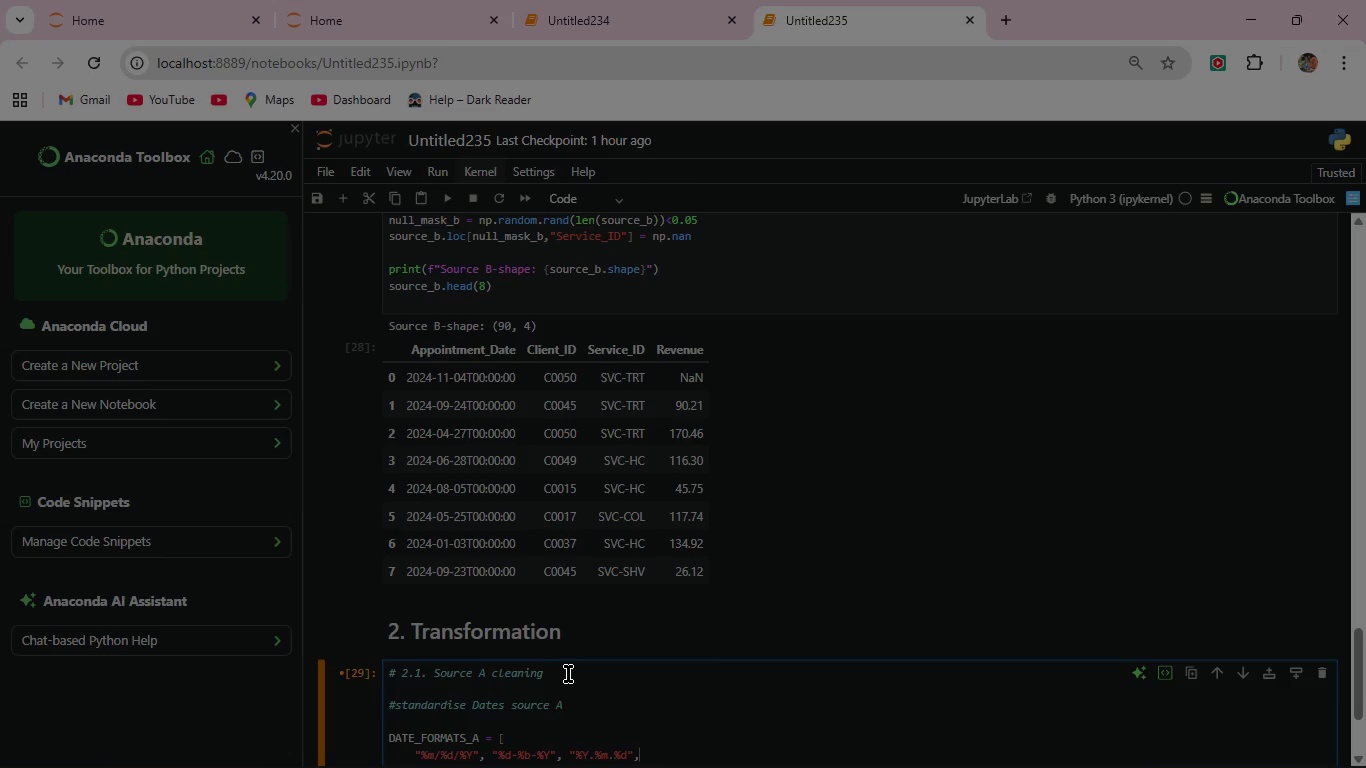 
type( "%B)
 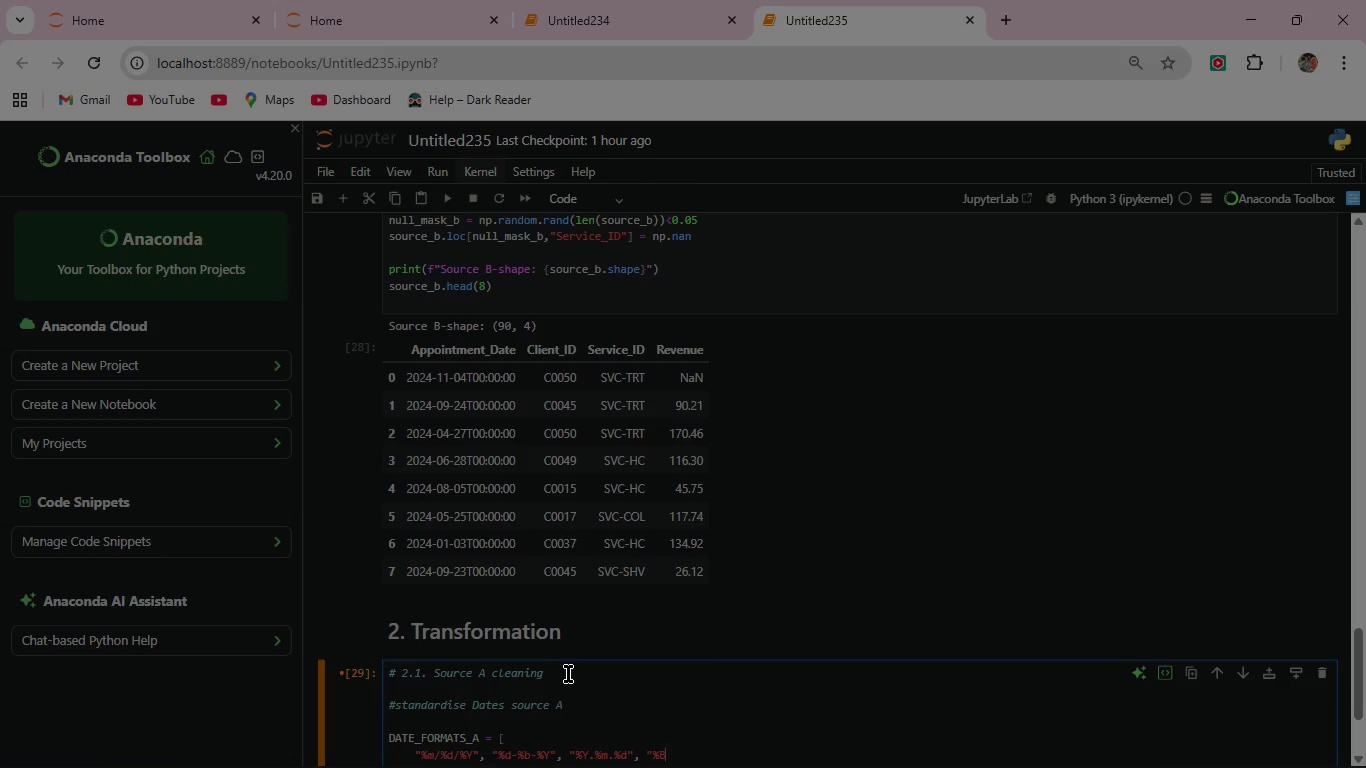 
hold_key(key=ShiftRight, duration=0.78)
 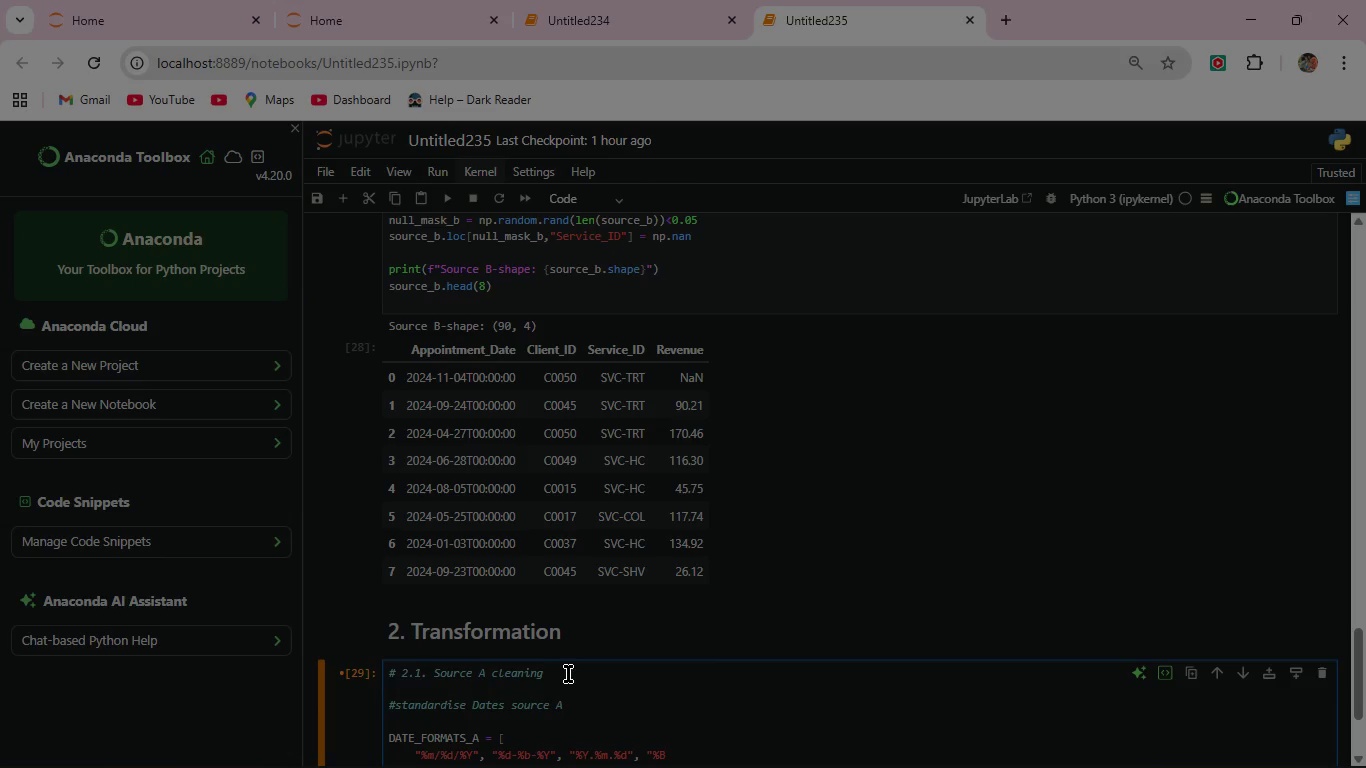 
key(Shift+5)
 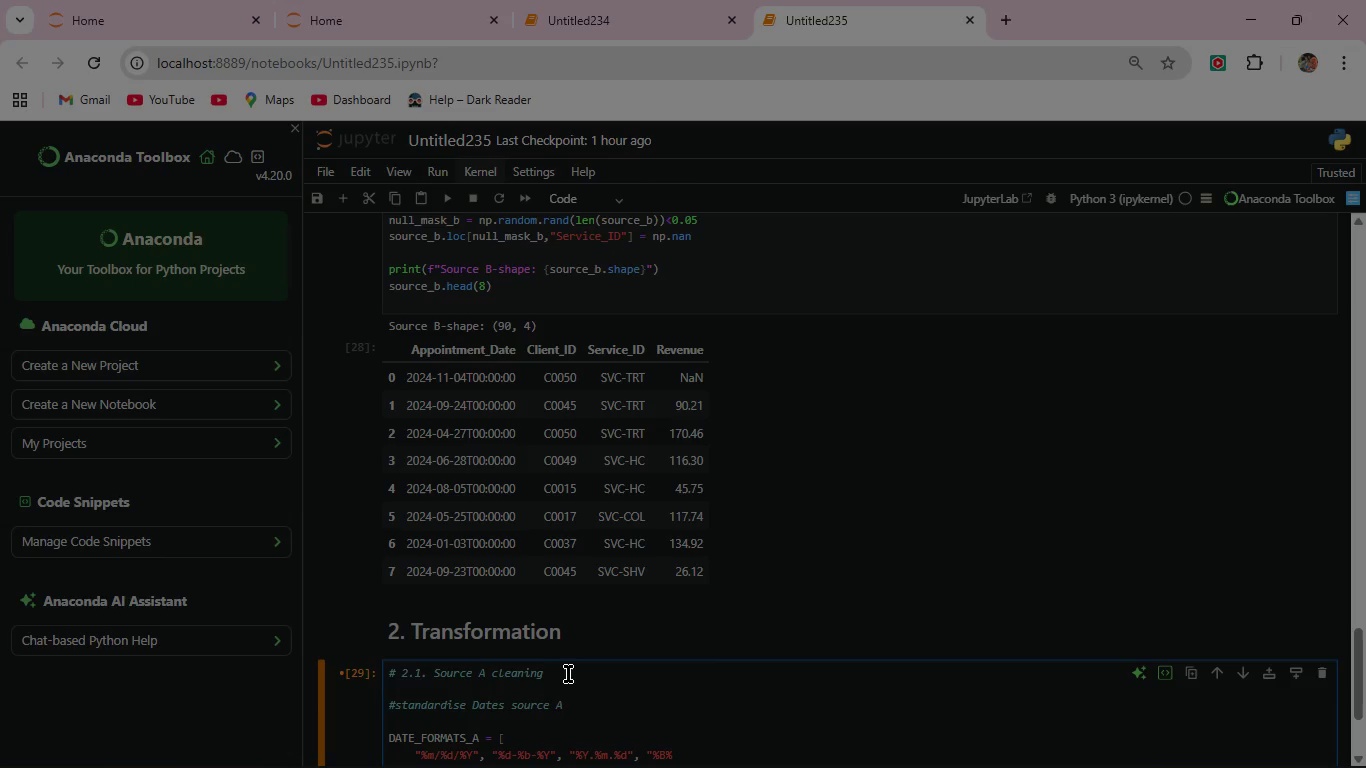 
wait(11.83)
 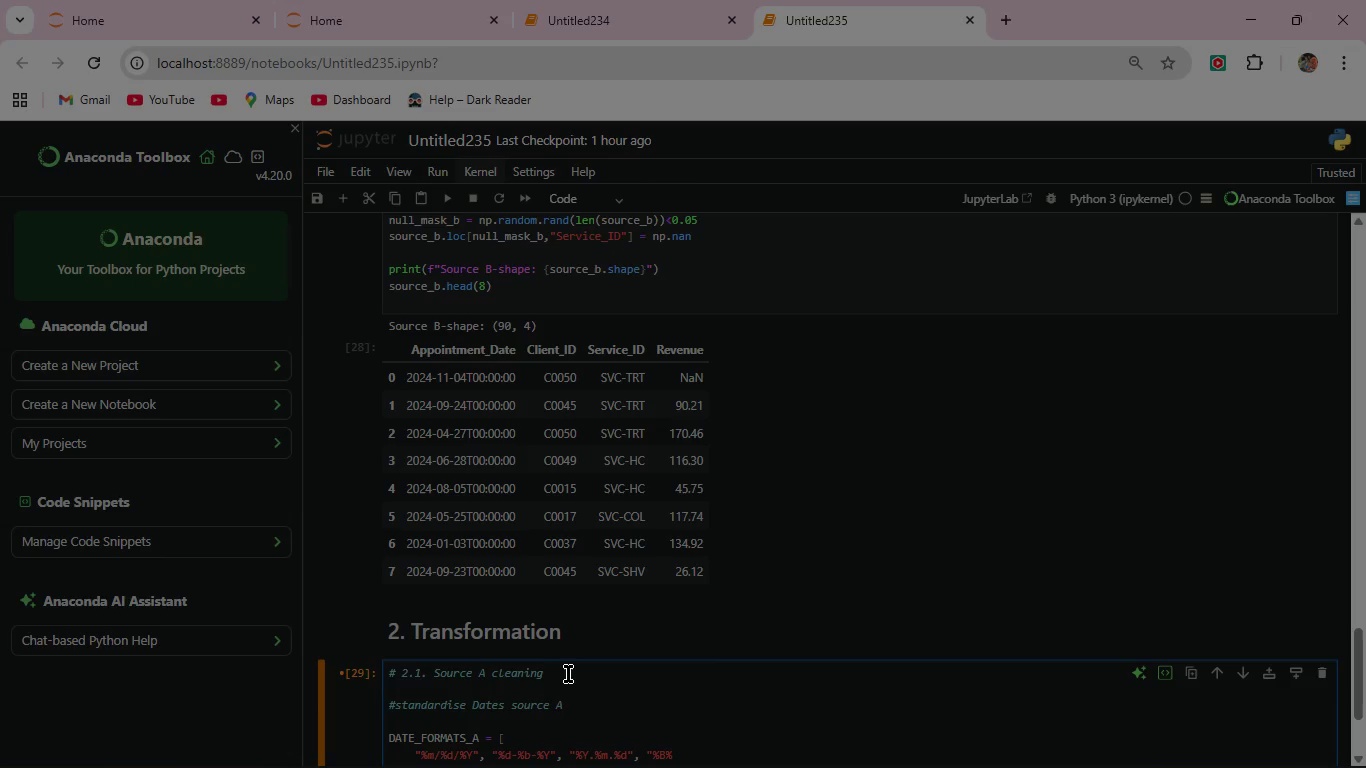 
key(Backspace)
 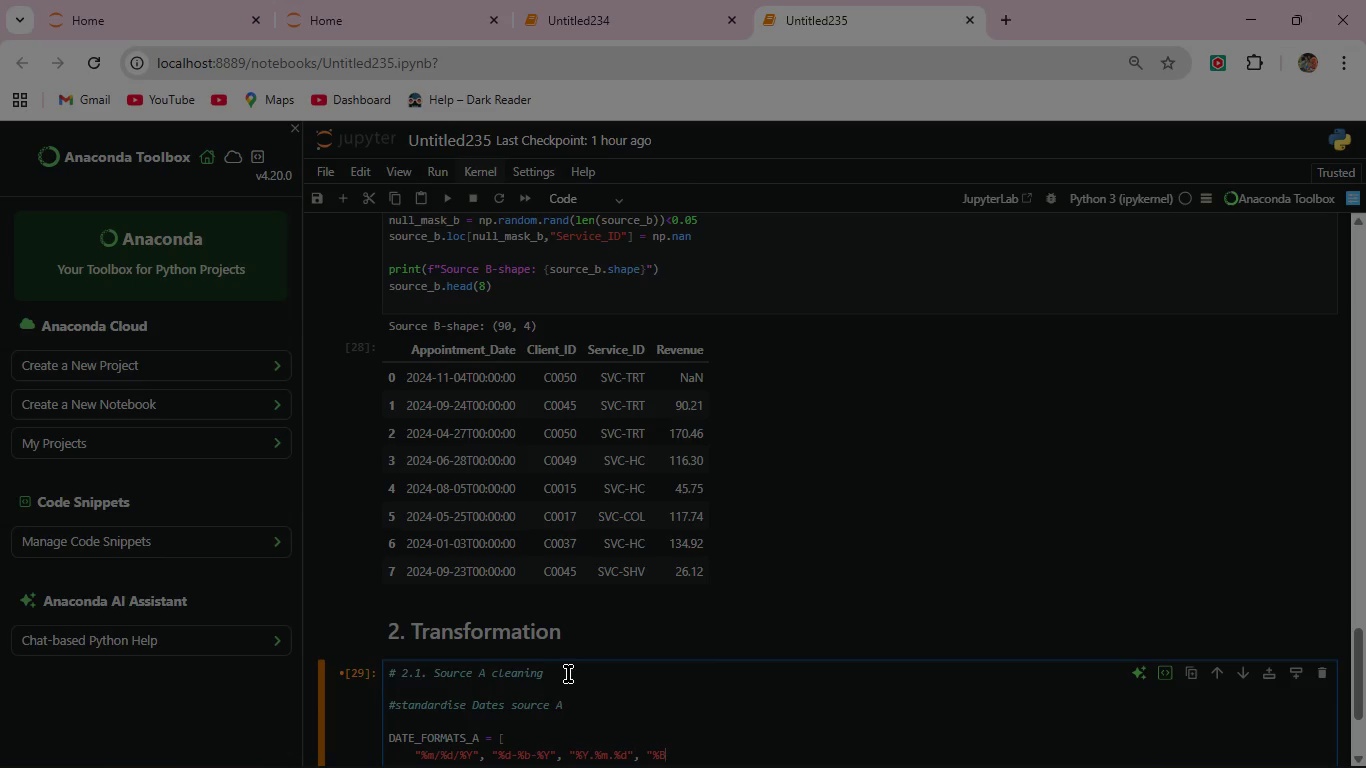 
key(Space)
 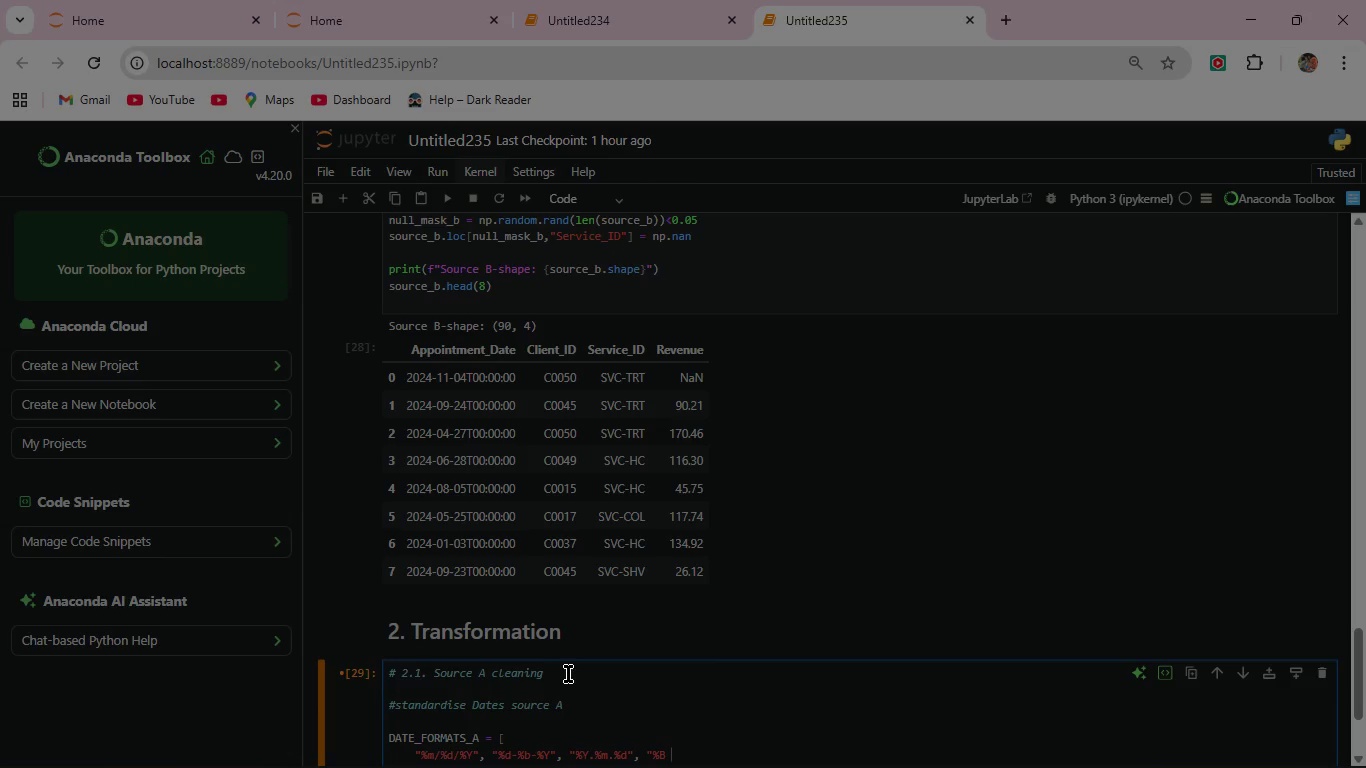 
wait(7.03)
 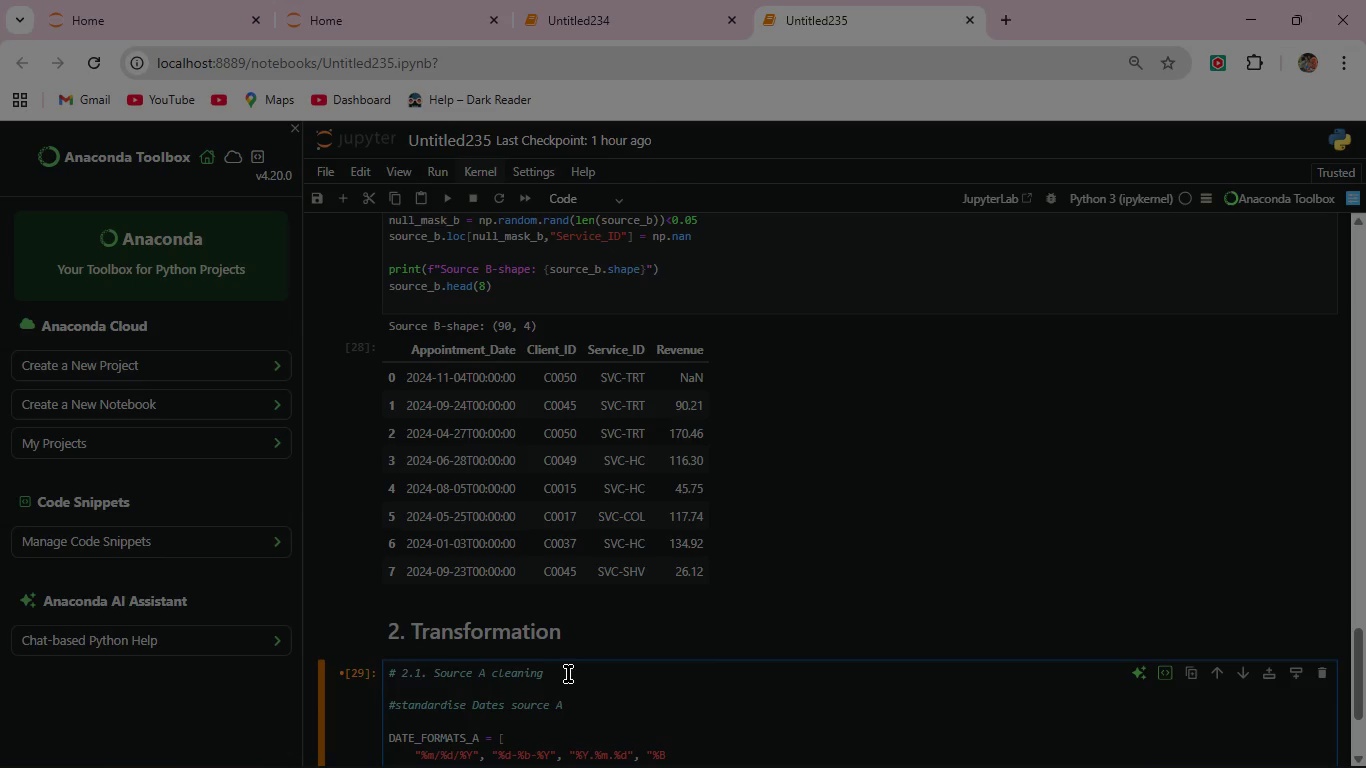 
type(%d,%)
 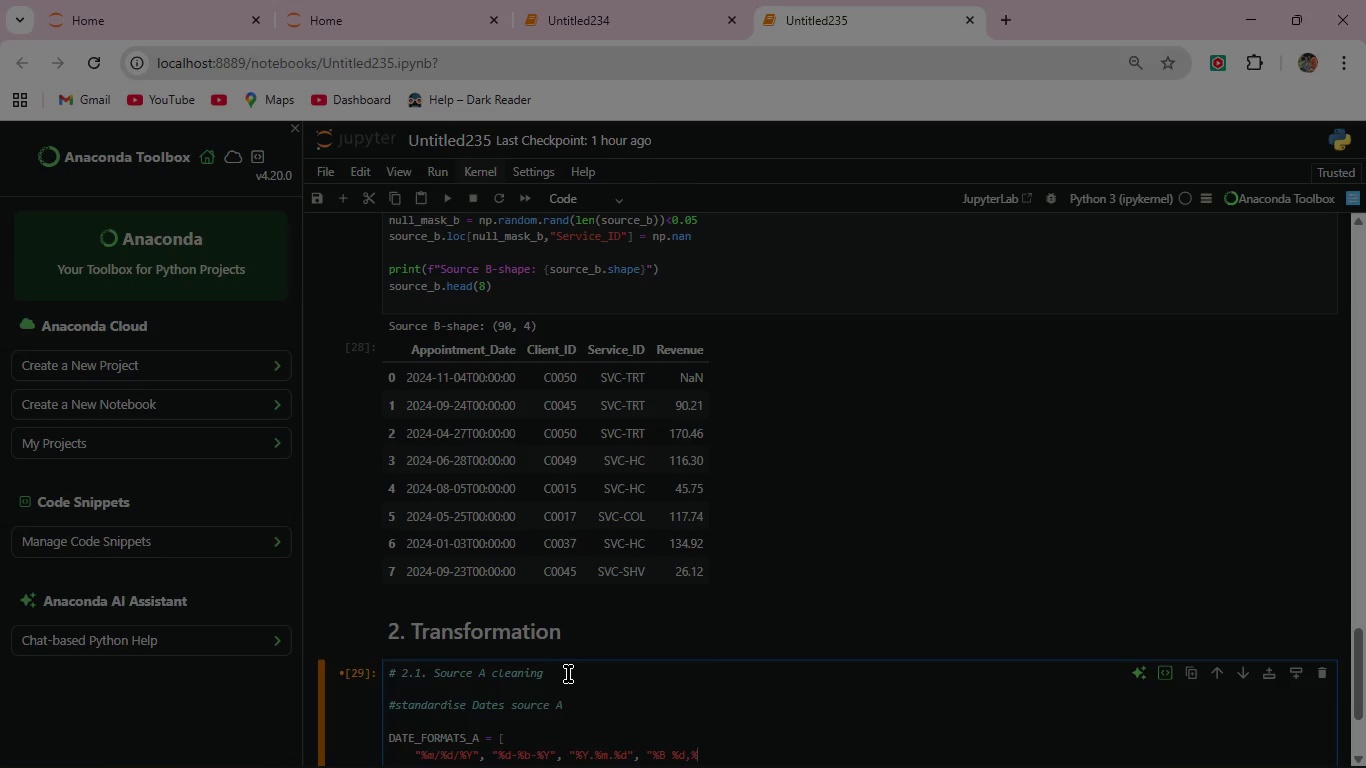 
key(Shift+Y)
 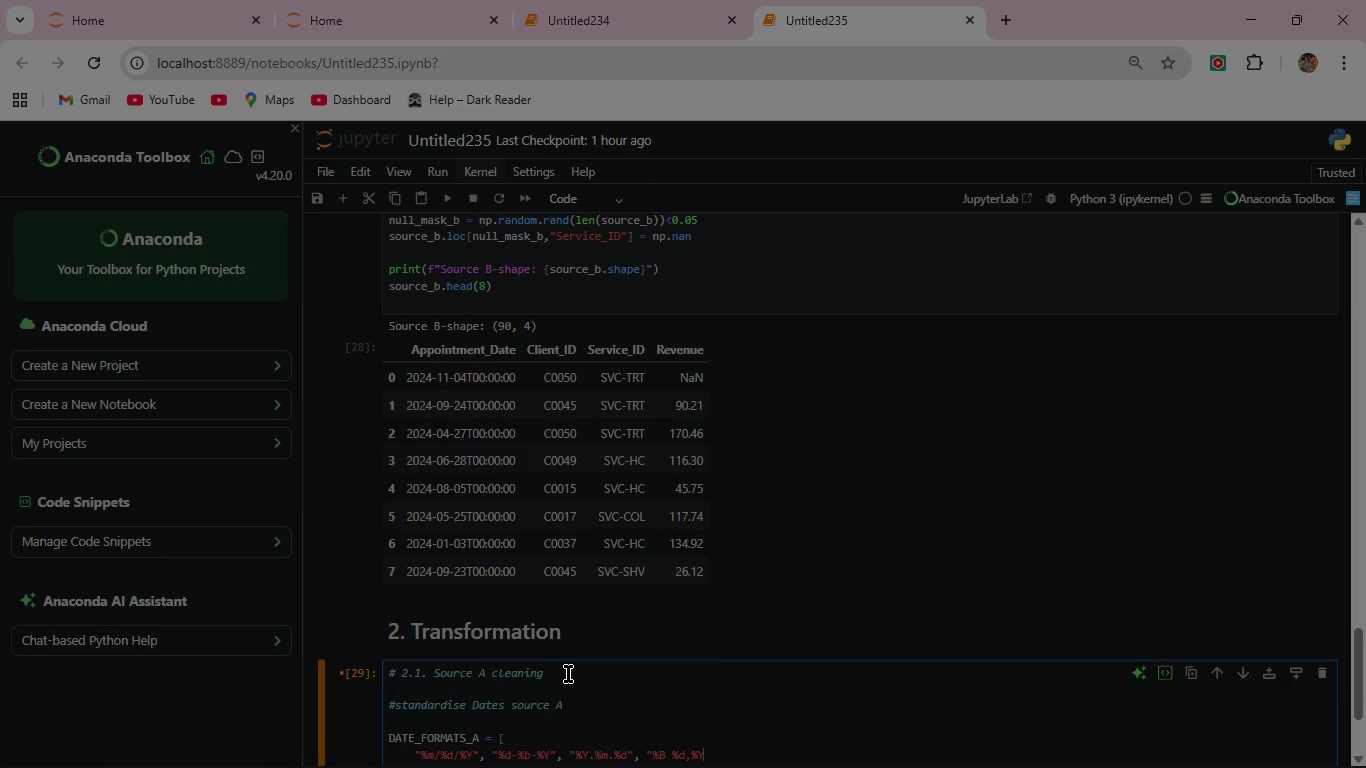 
key(Shift+Quote)
 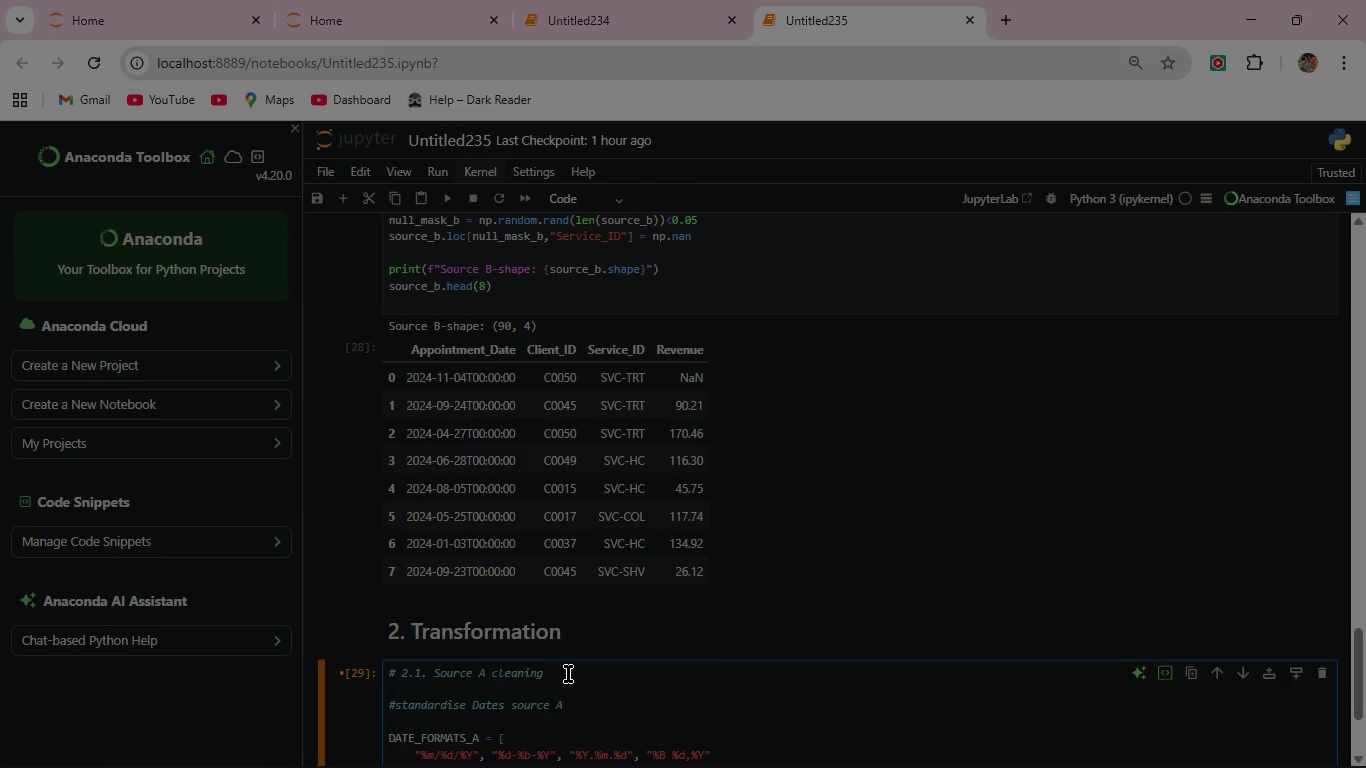 
key(Comma)
 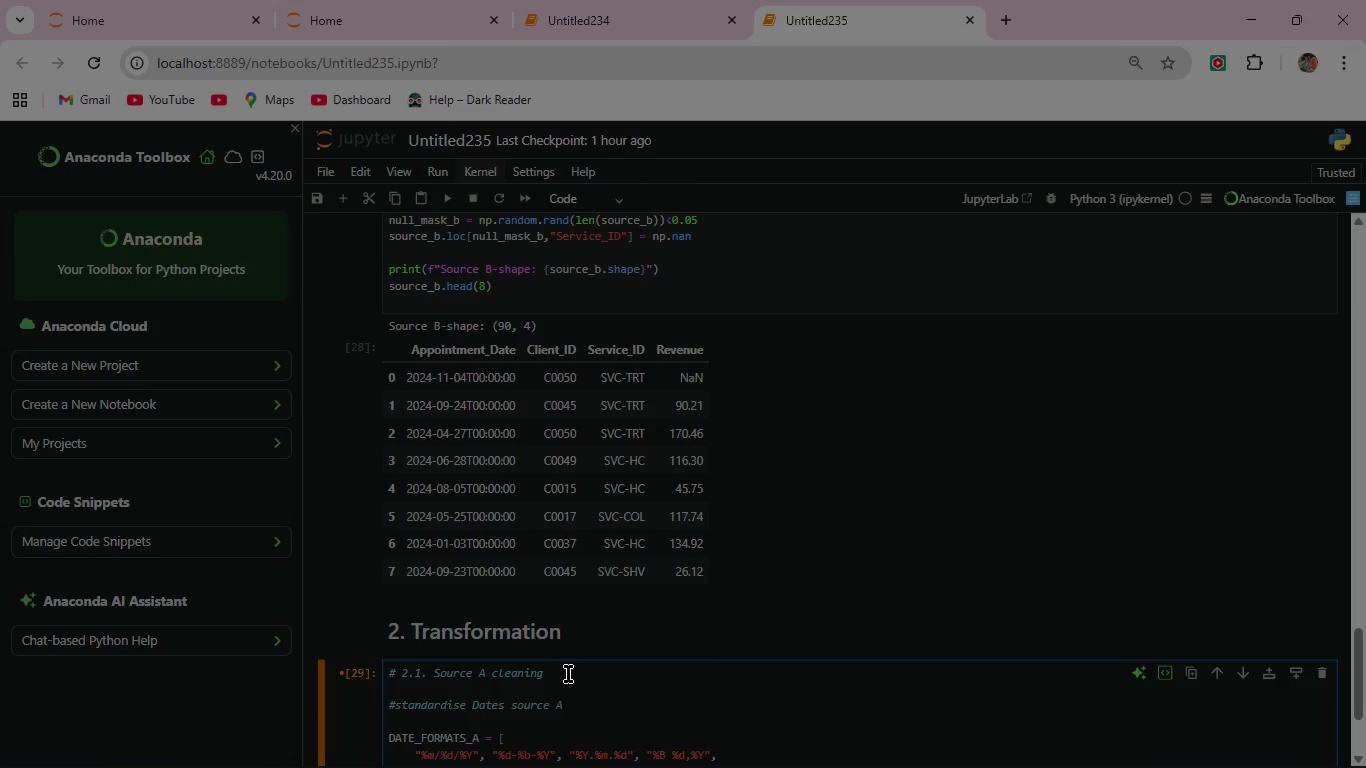 
key(Enter)
 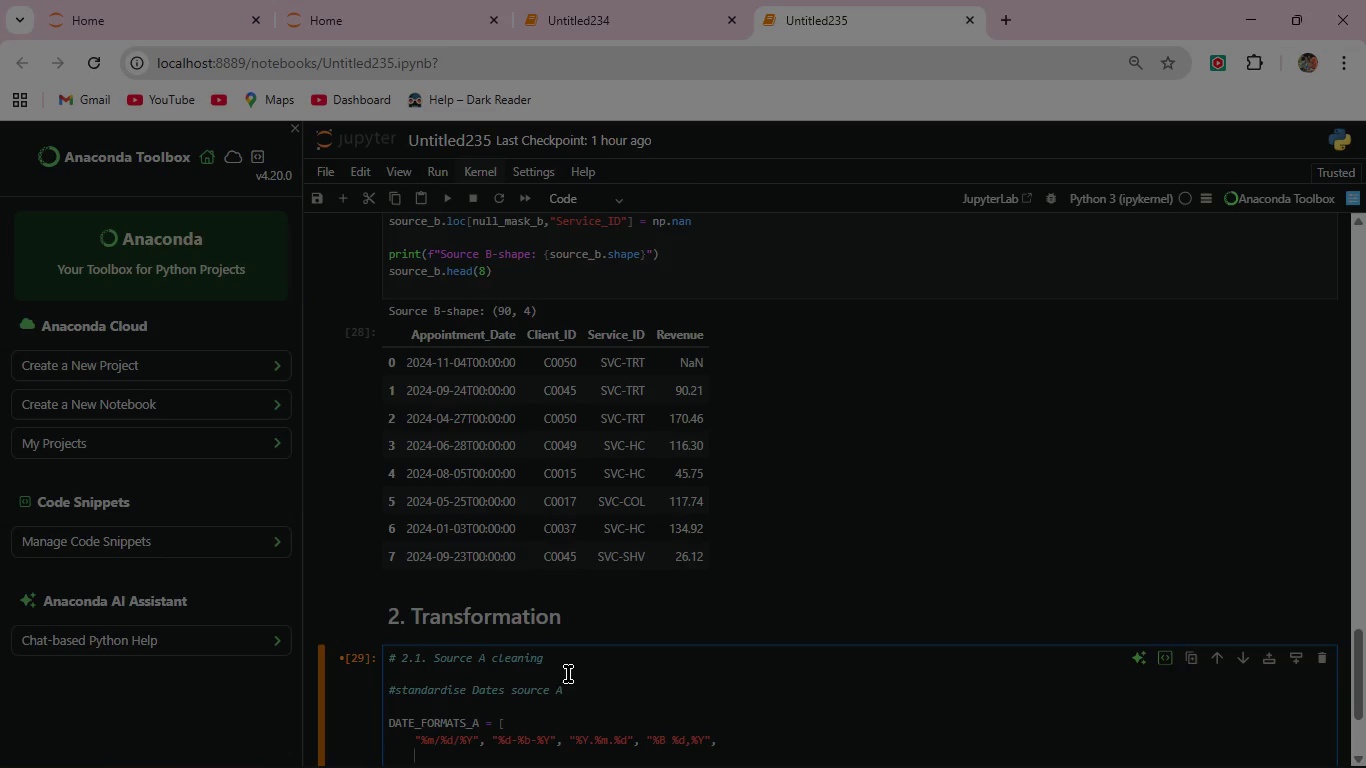 
key(Shift+Quote)
 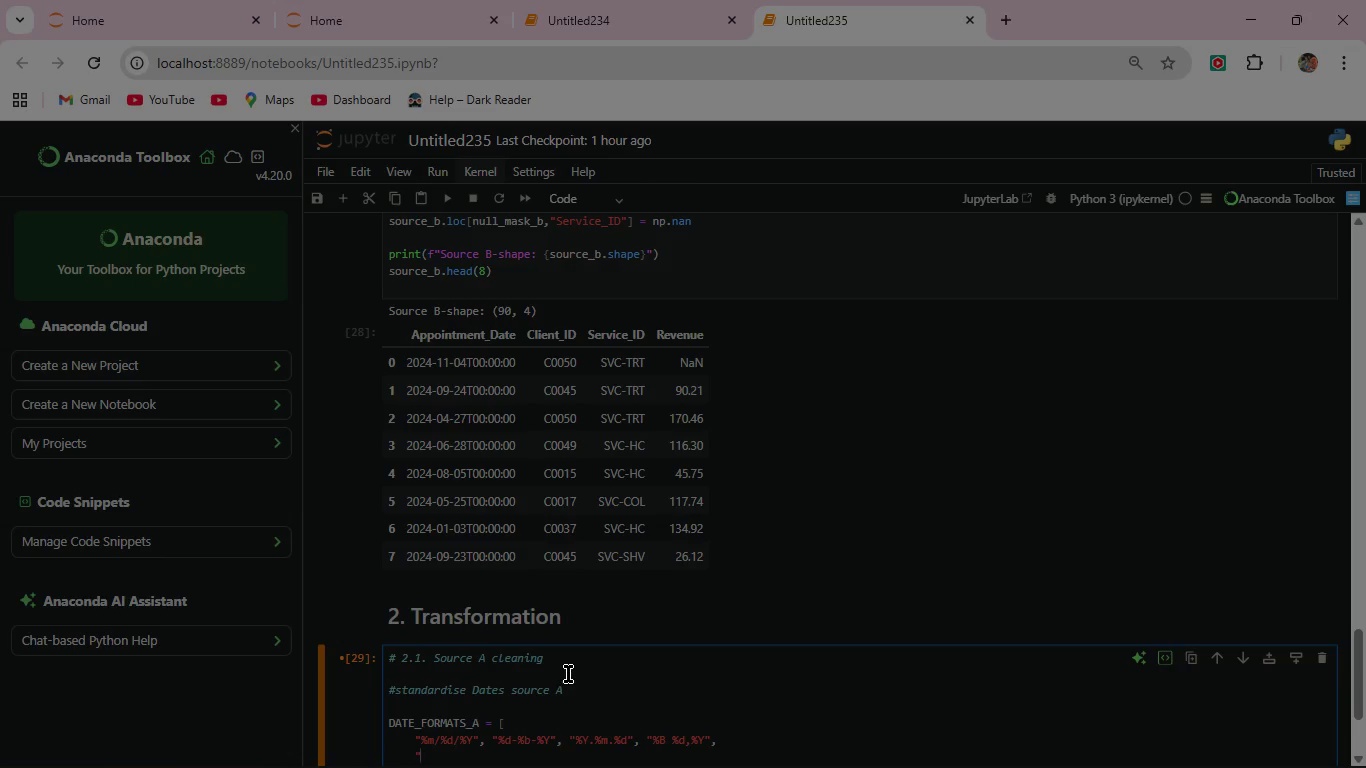 
key(Shift+5)
 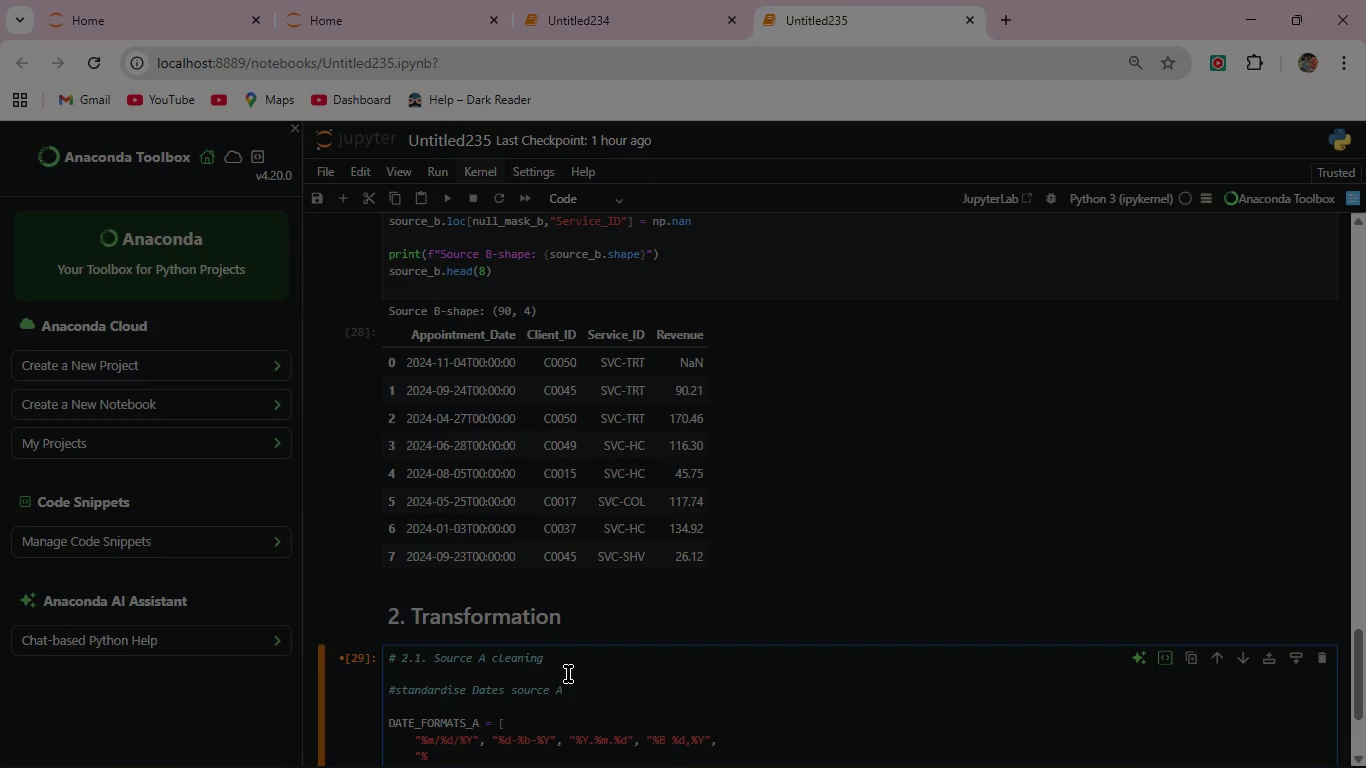 
key(Shift+Y)
 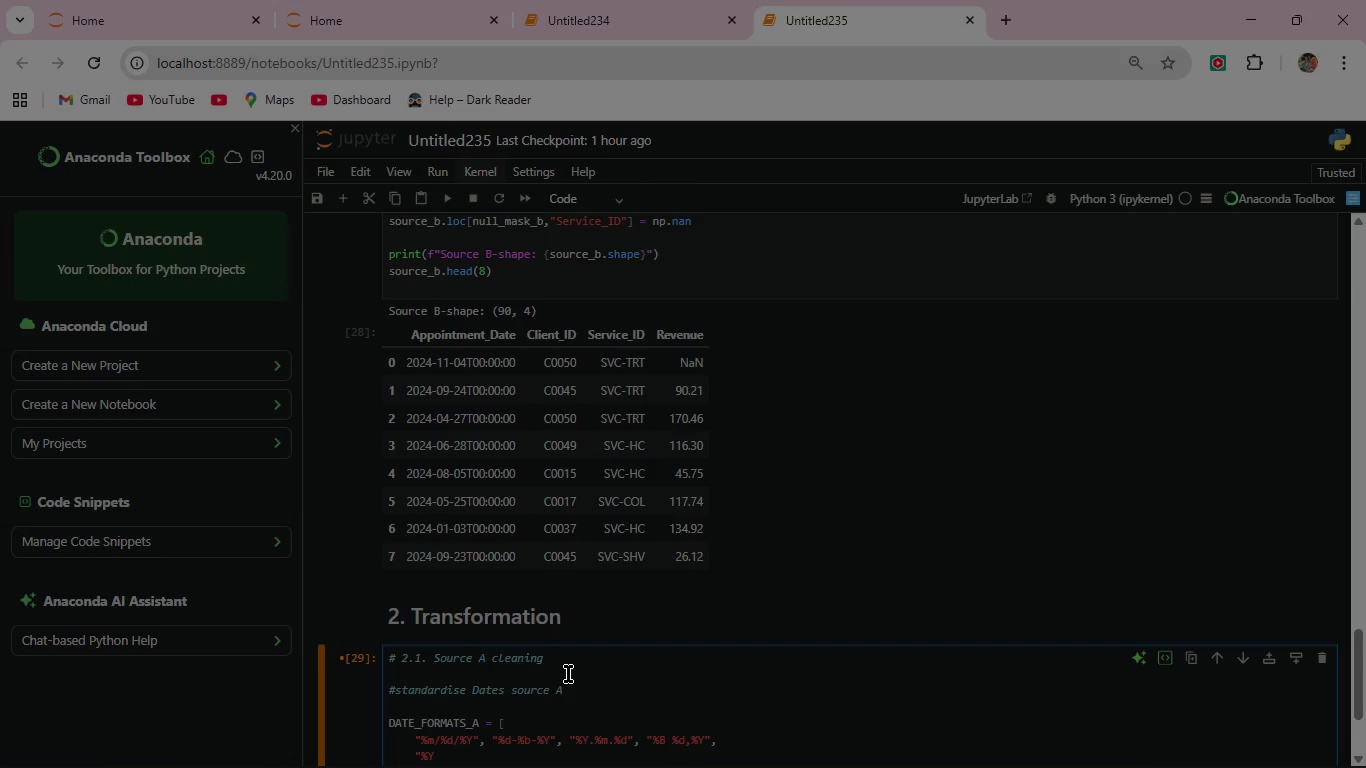 
key(Minus)
 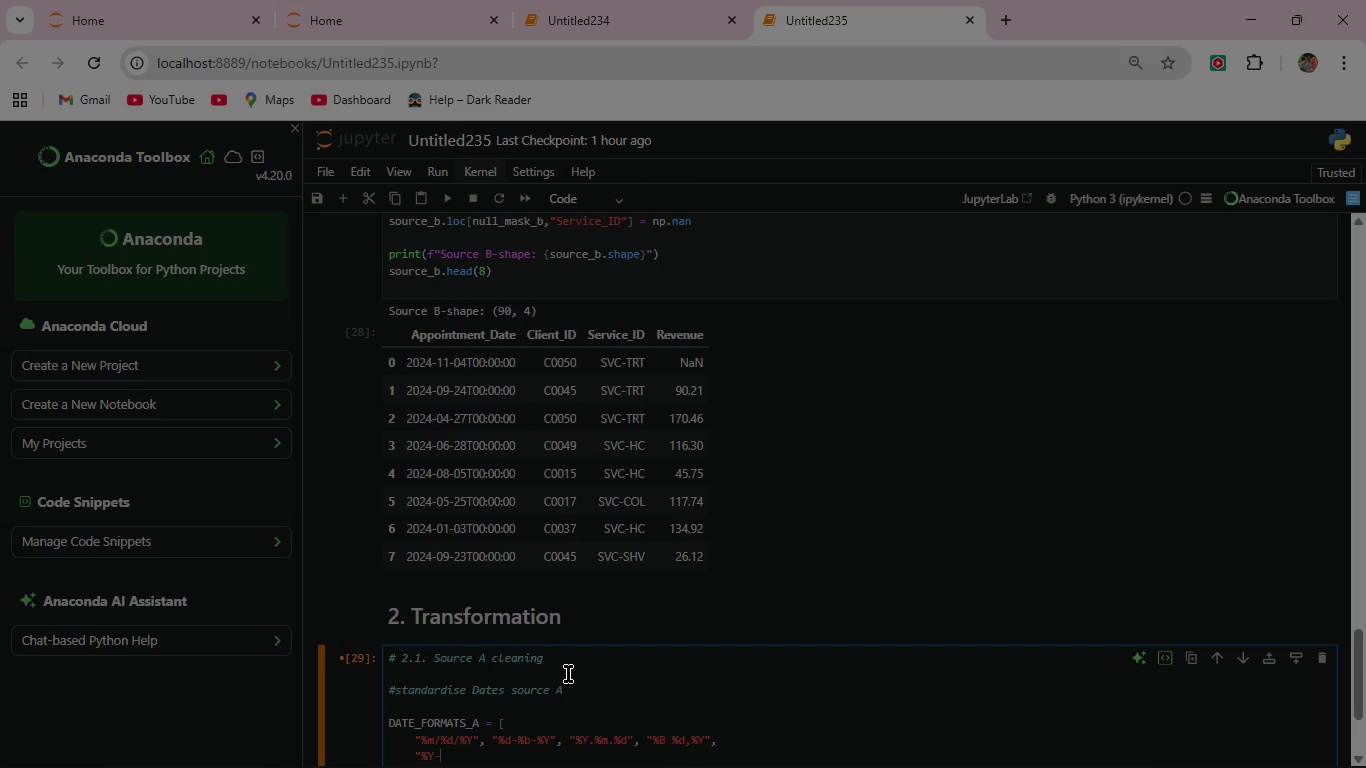 
type(%m)
 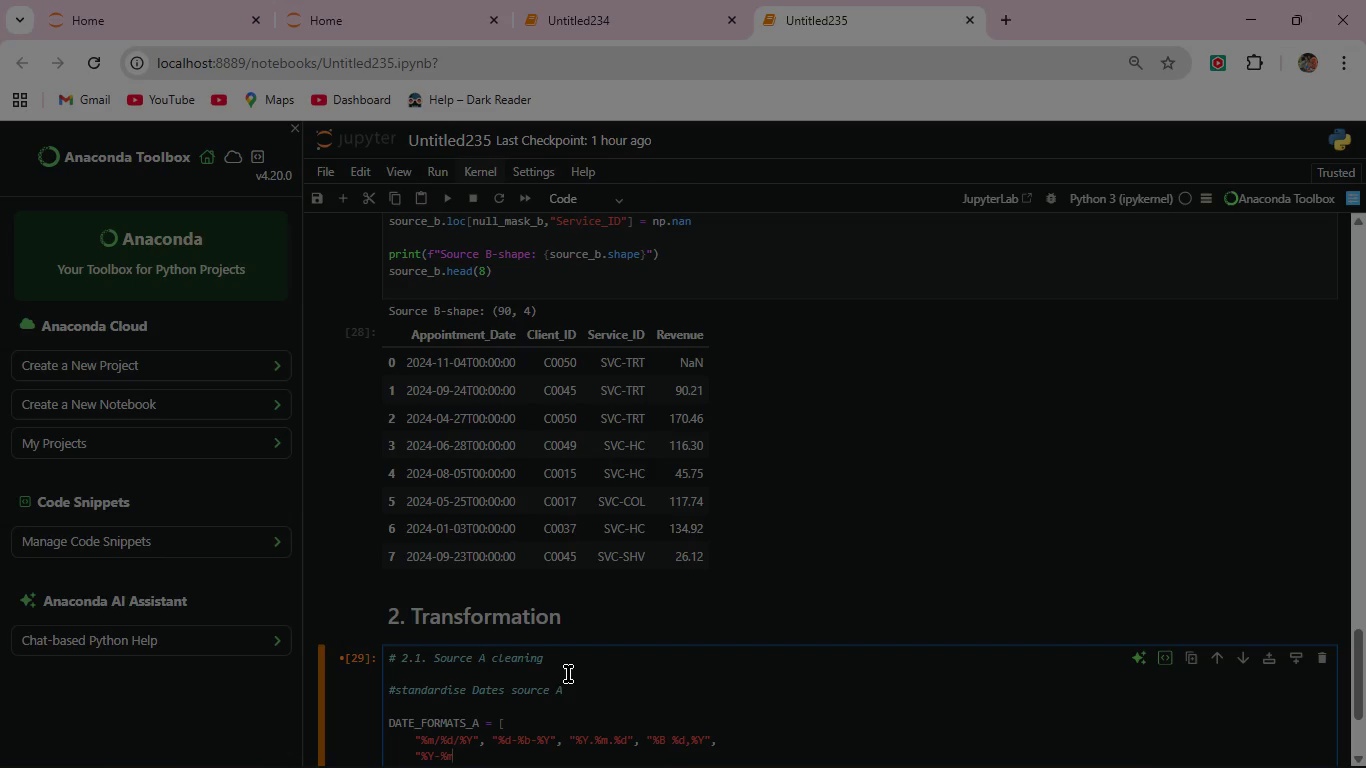 
type(-%d",)
 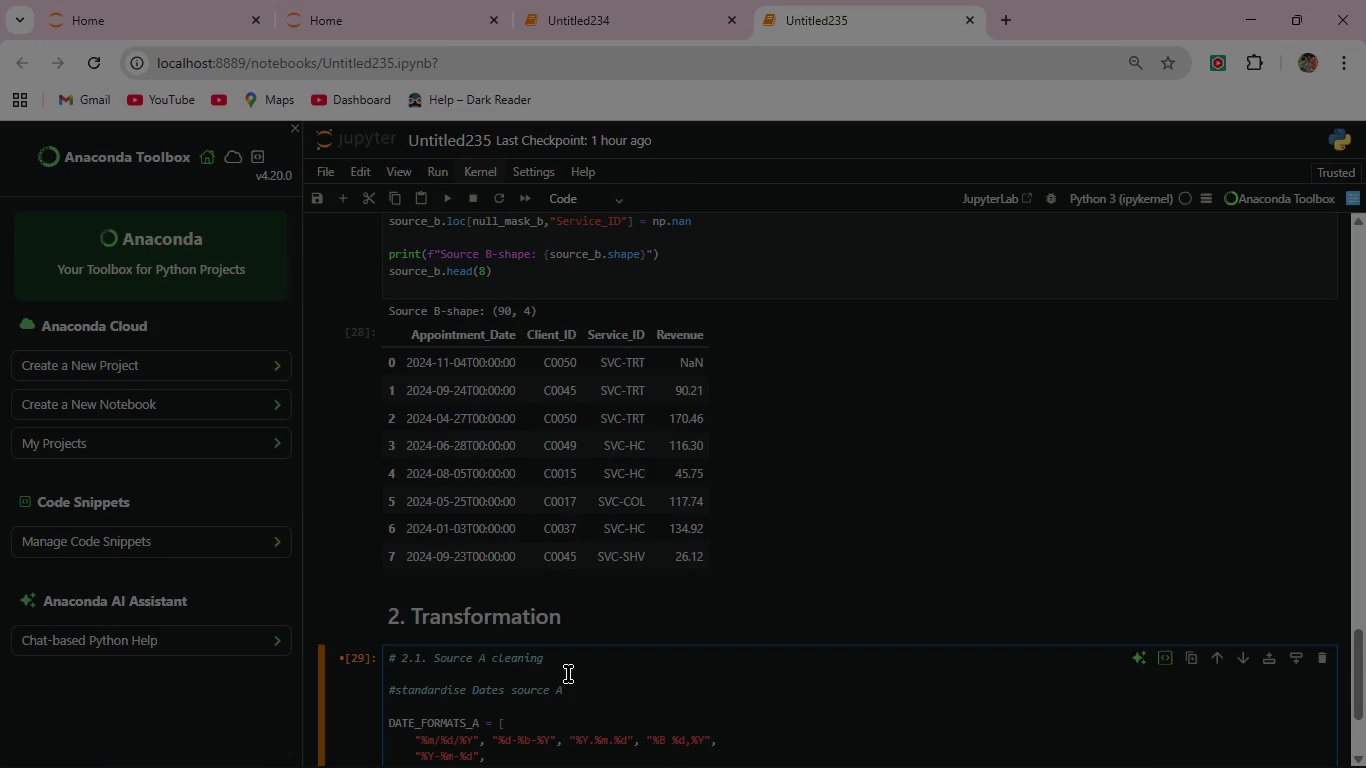 
key(Enter)
 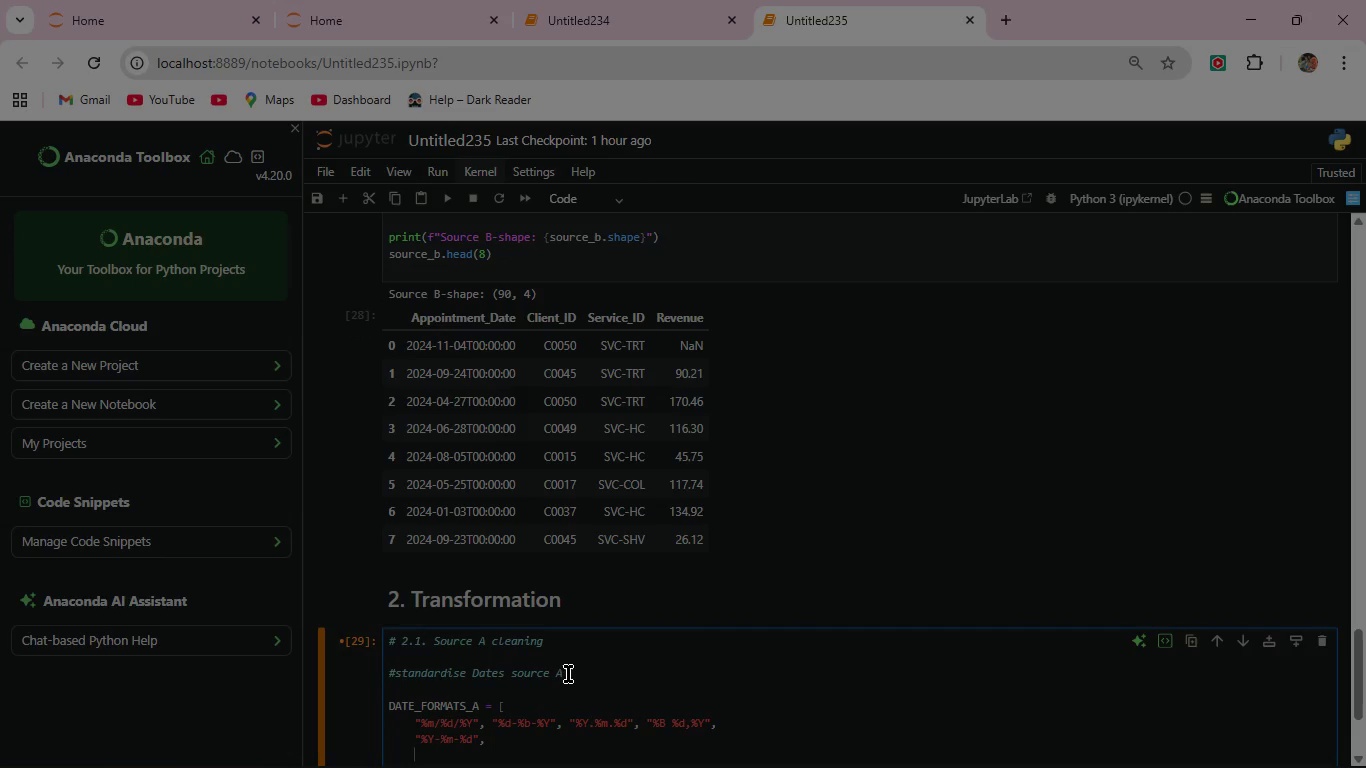 
key(BracketRight)
 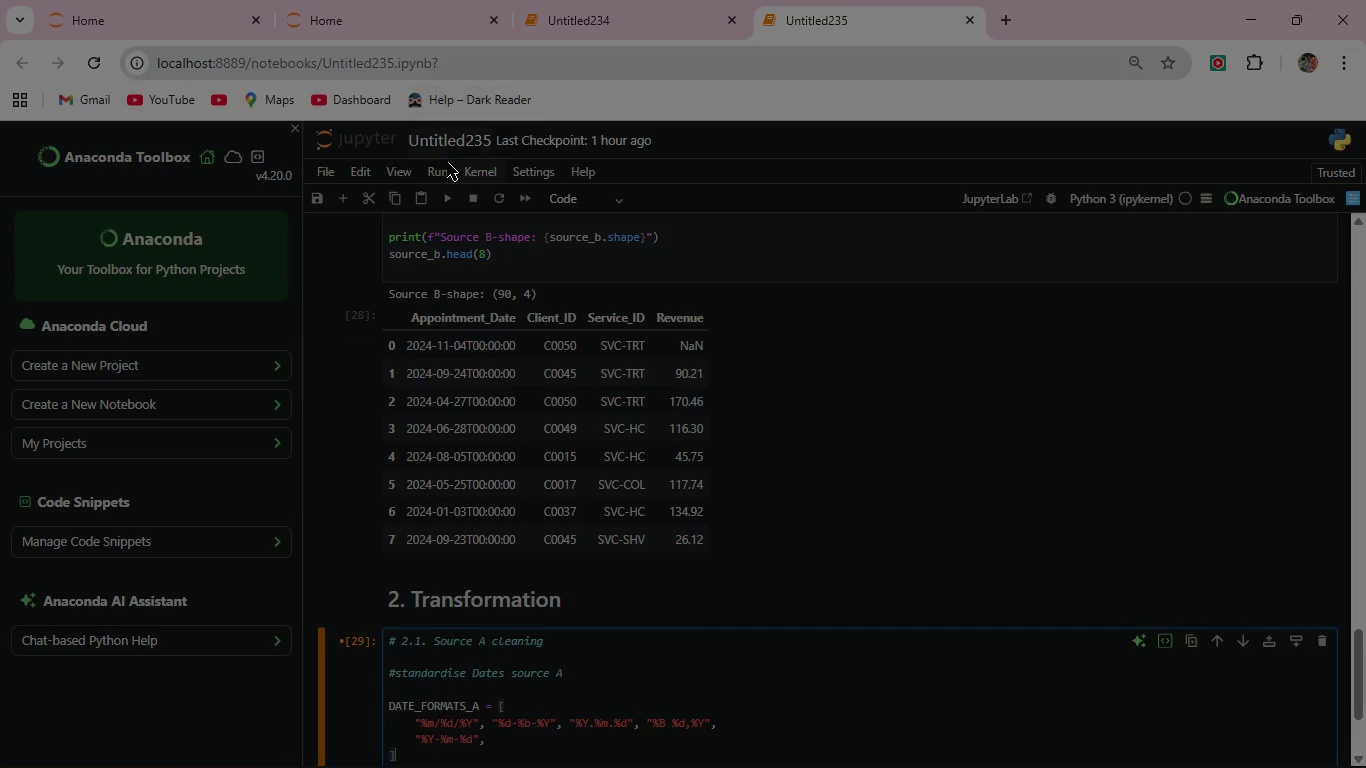 
left_click([444, 194])
 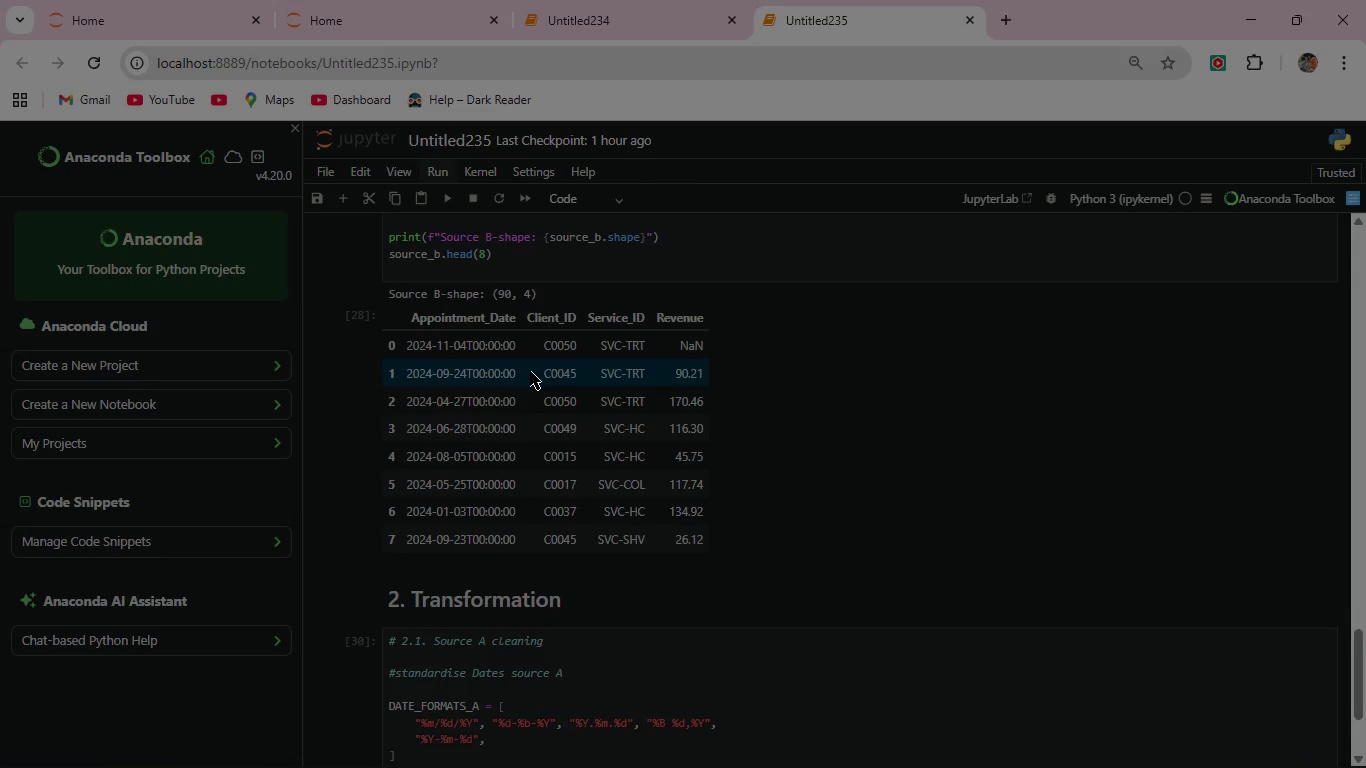 
scroll: coordinate [530, 371], scroll_direction: down, amount: 3.0
 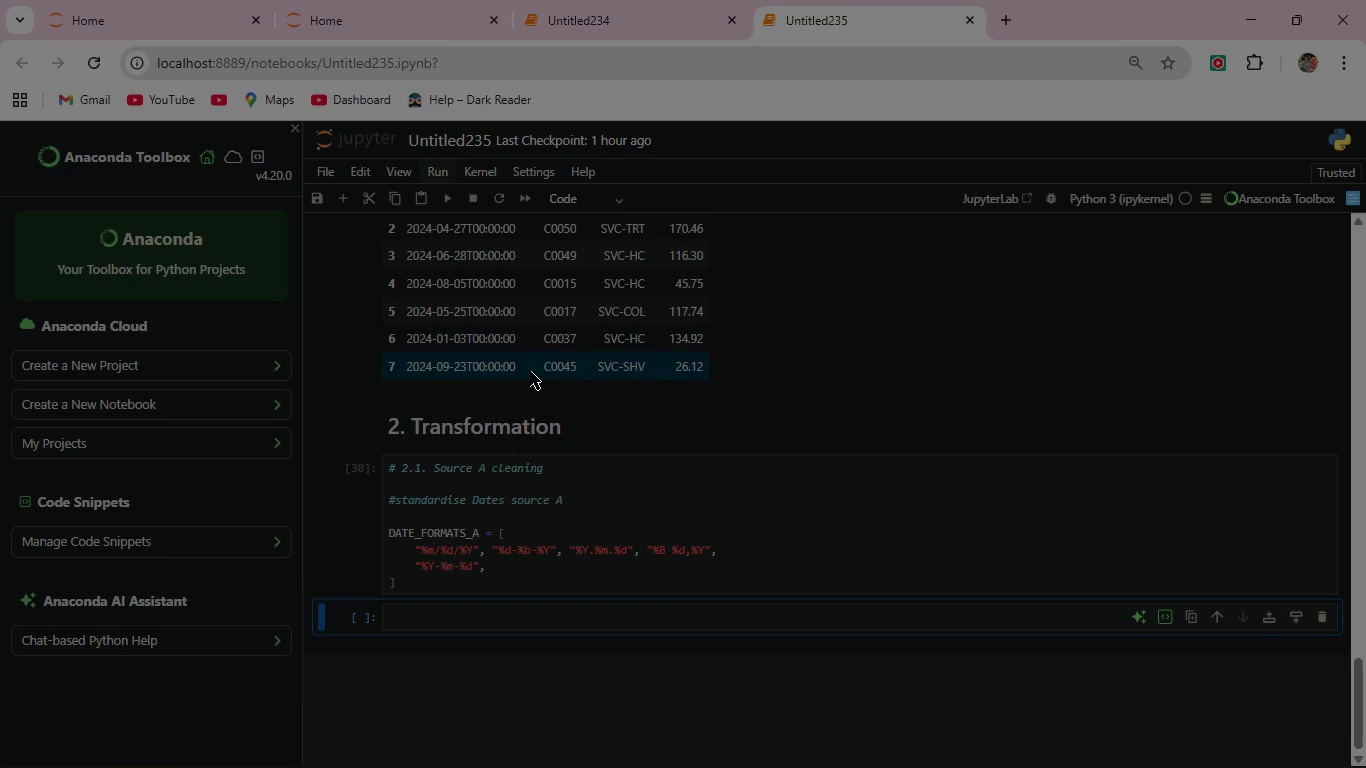 
wait(6.56)
 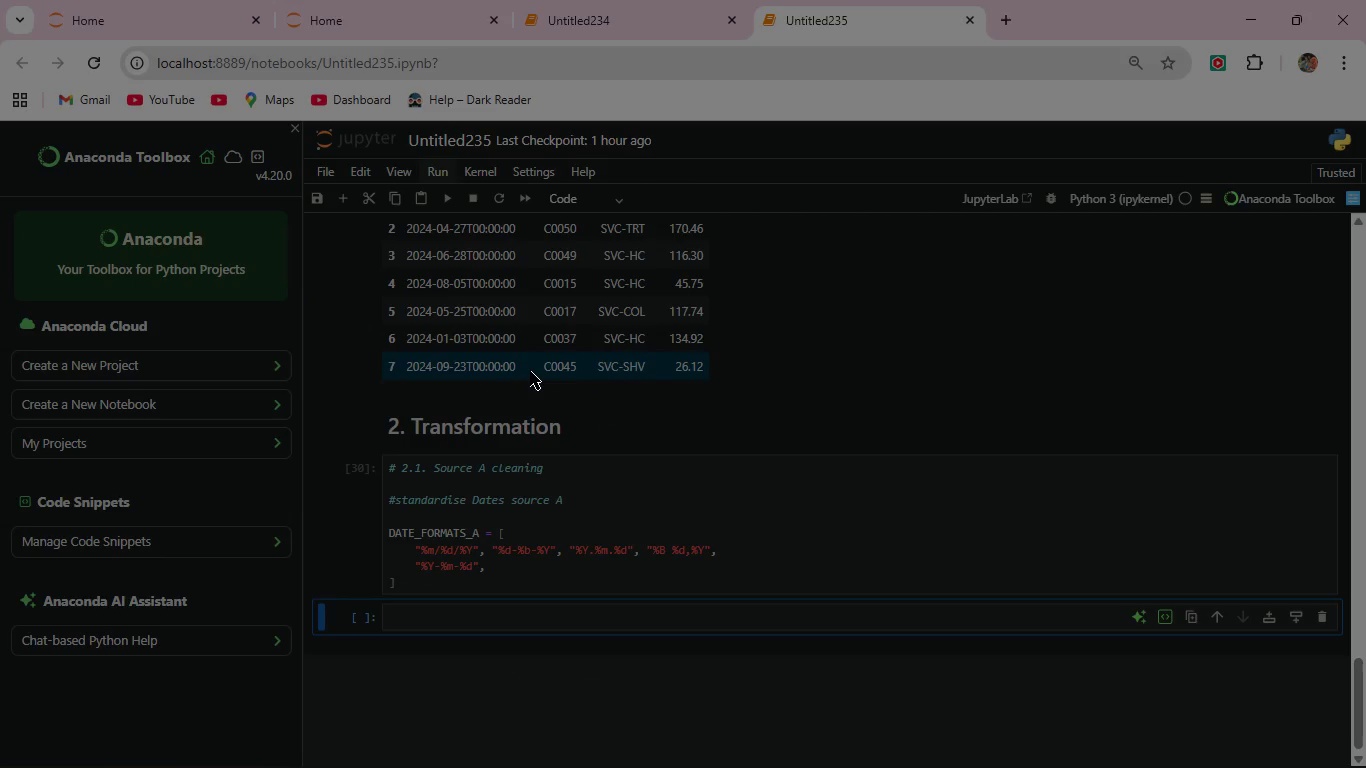 
left_click([471, 585])
 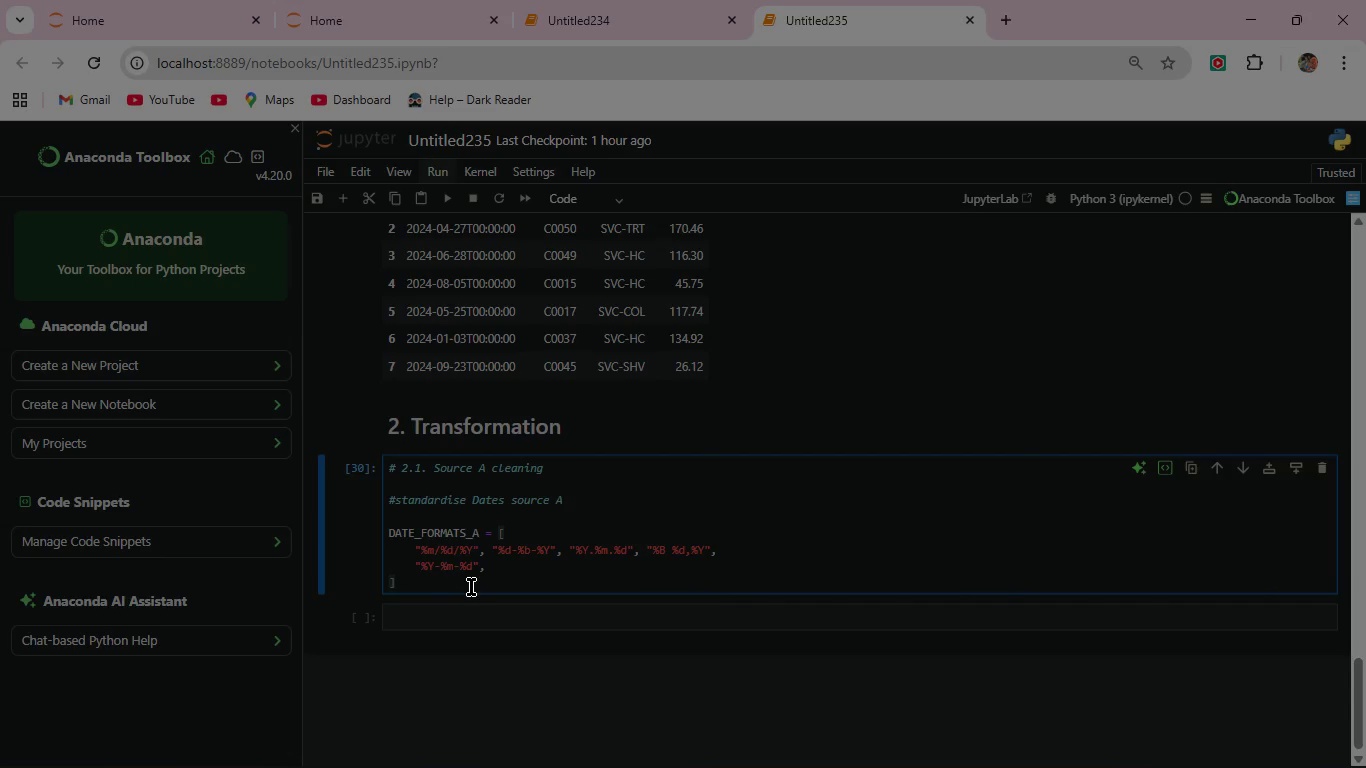 
key(Enter)
 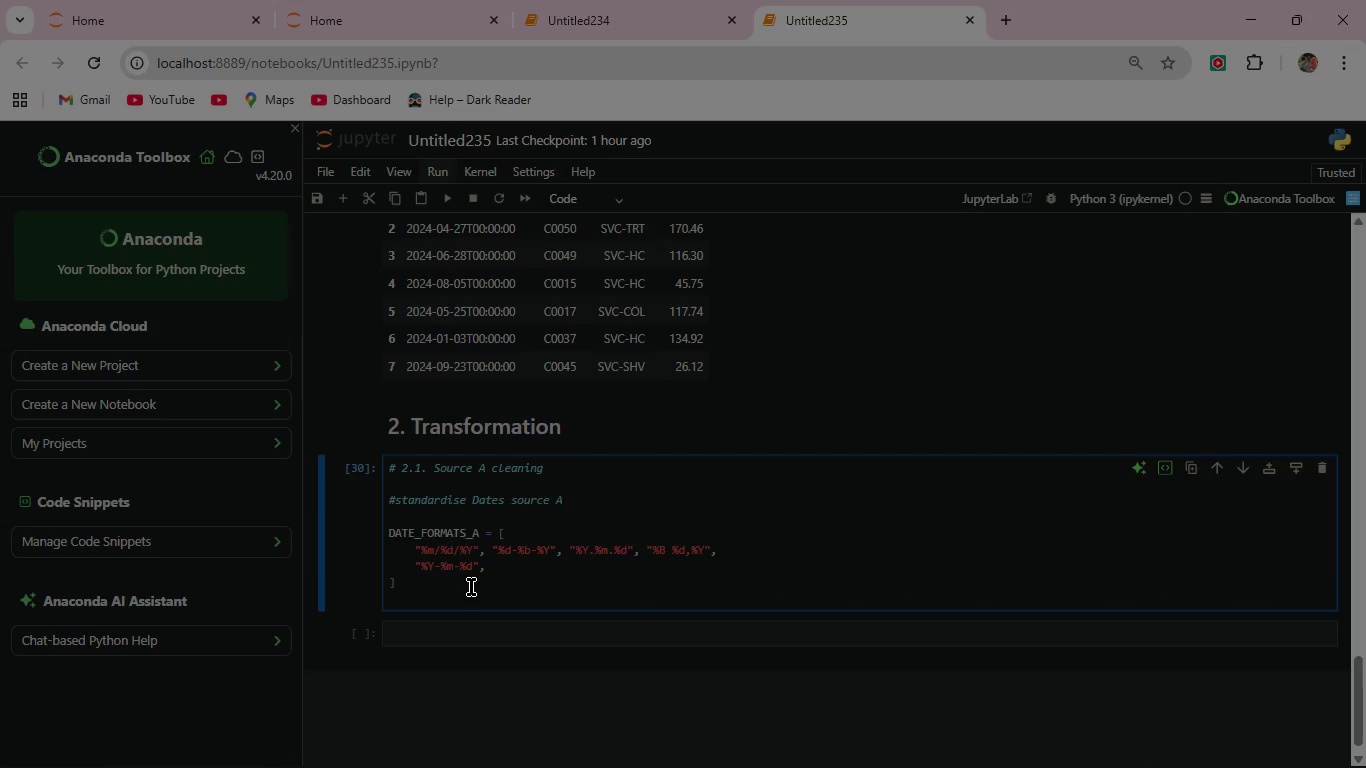 
type(de)
key(Backspace)
key(Backspace)
 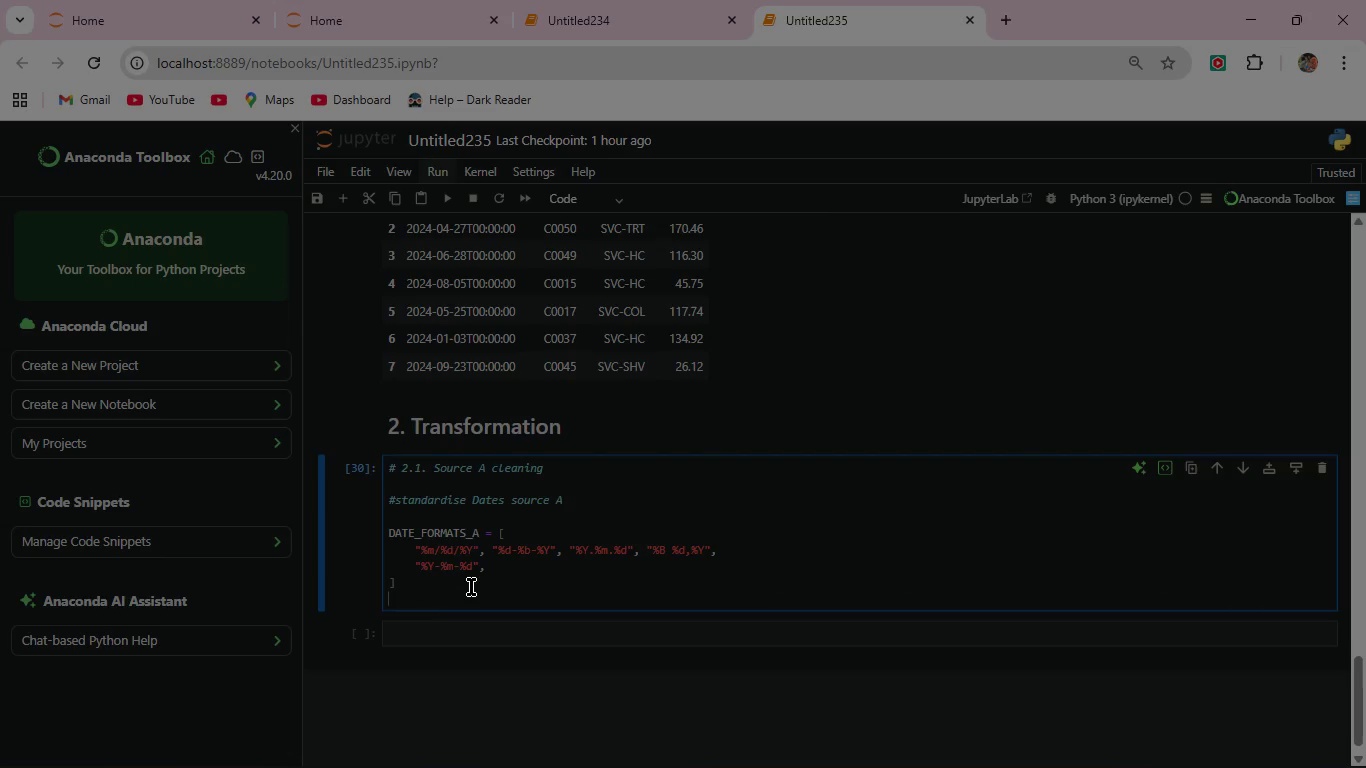 
key(Enter)
 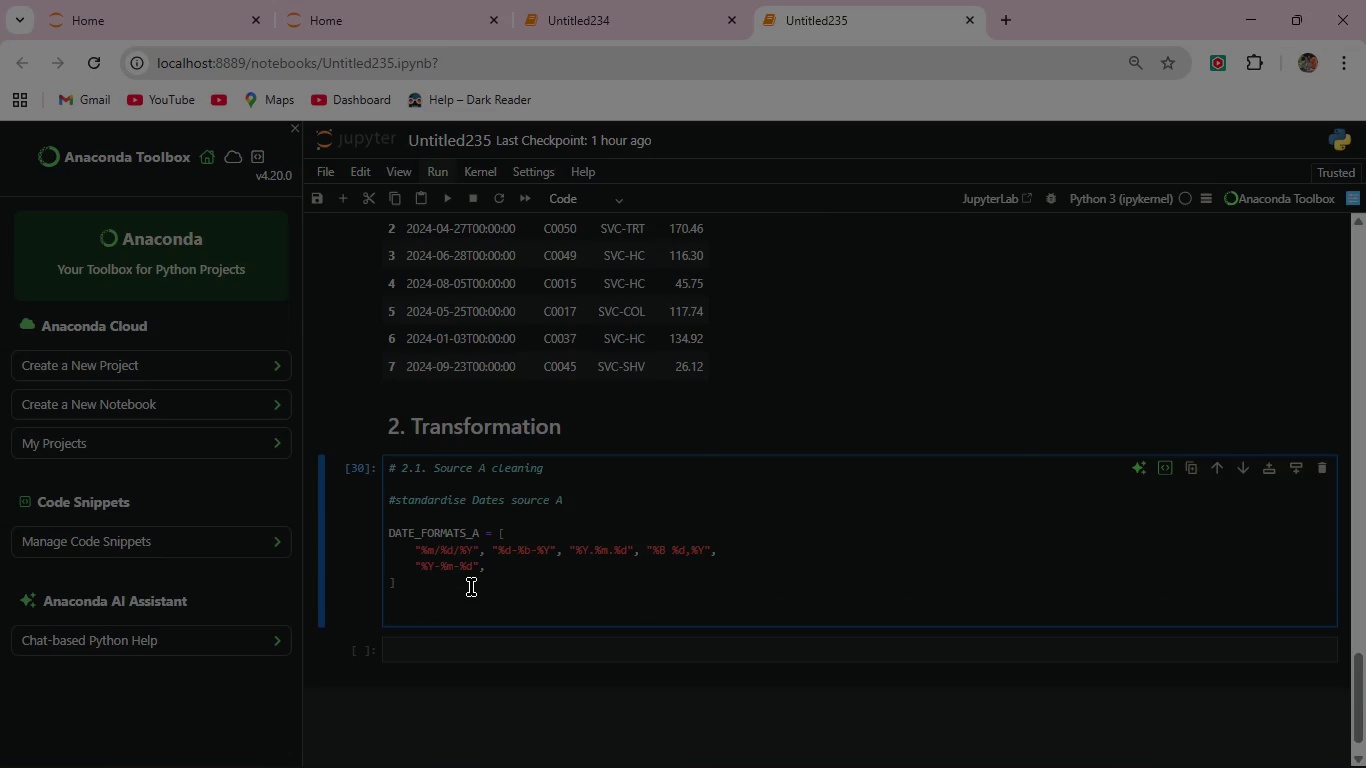 
type(def parse)
 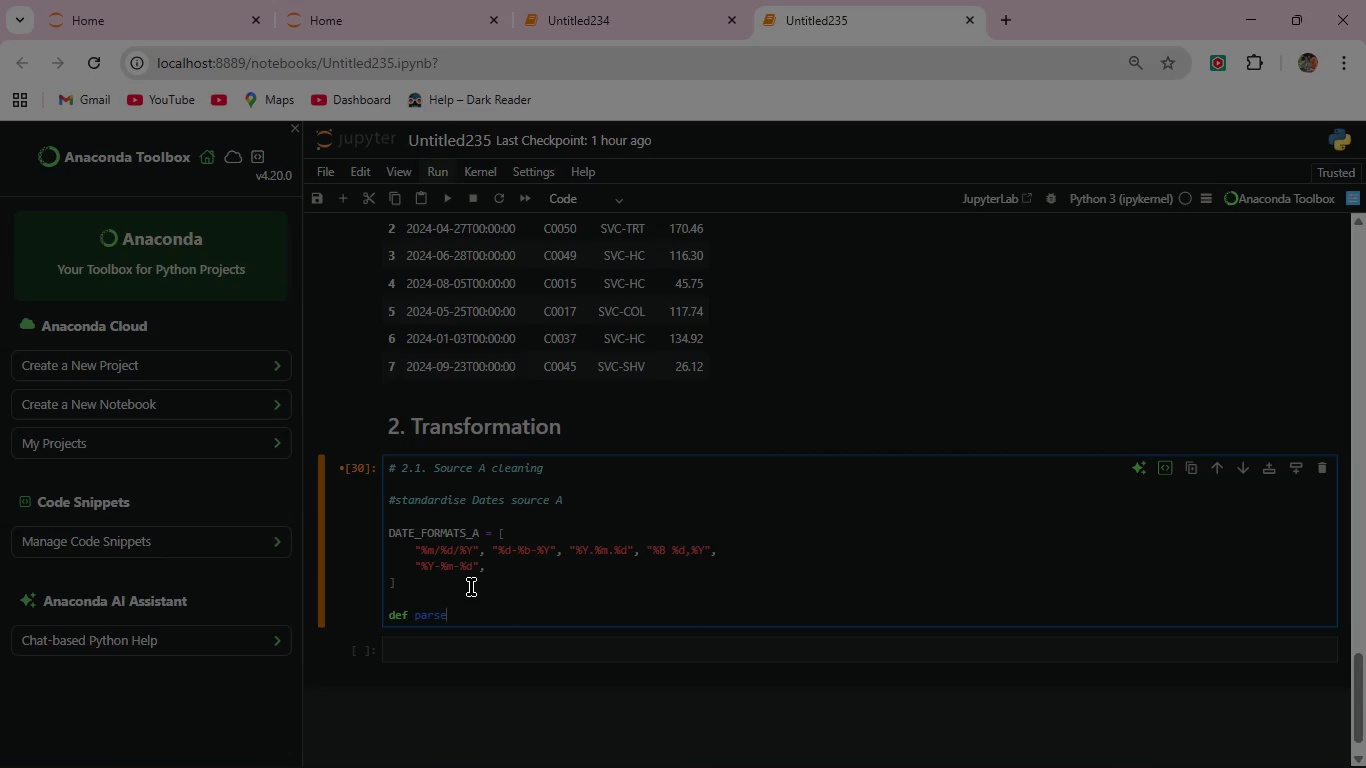 
type(_date_a(raw):)
 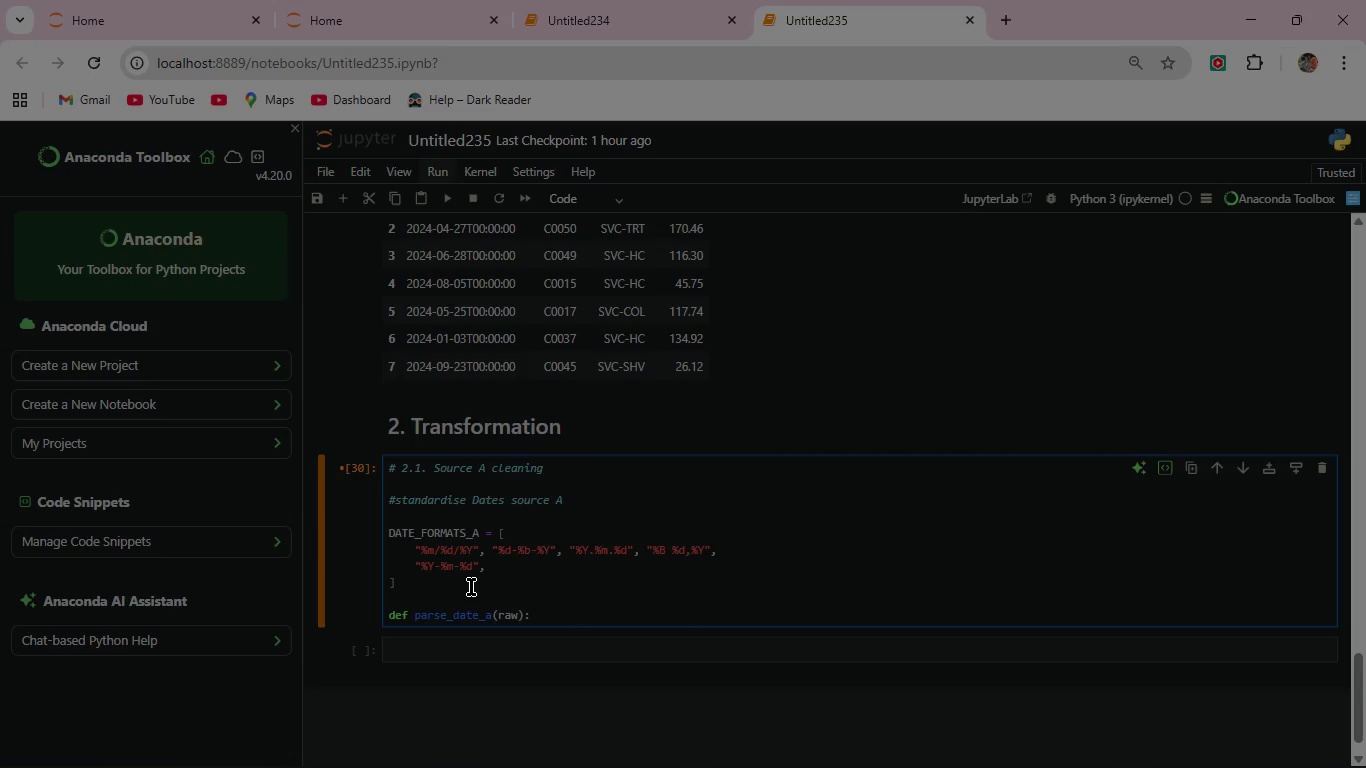 
key(Enter)
 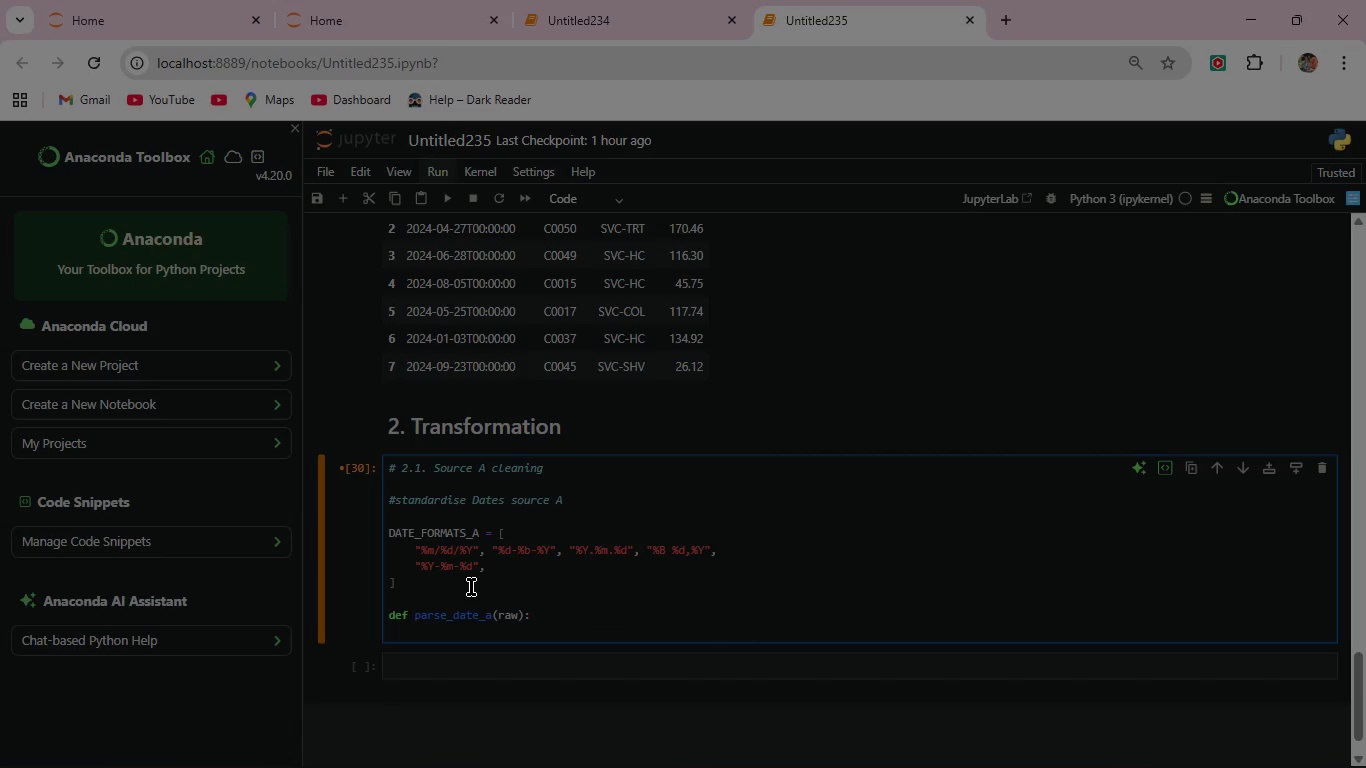 
type(if pd.isna)
 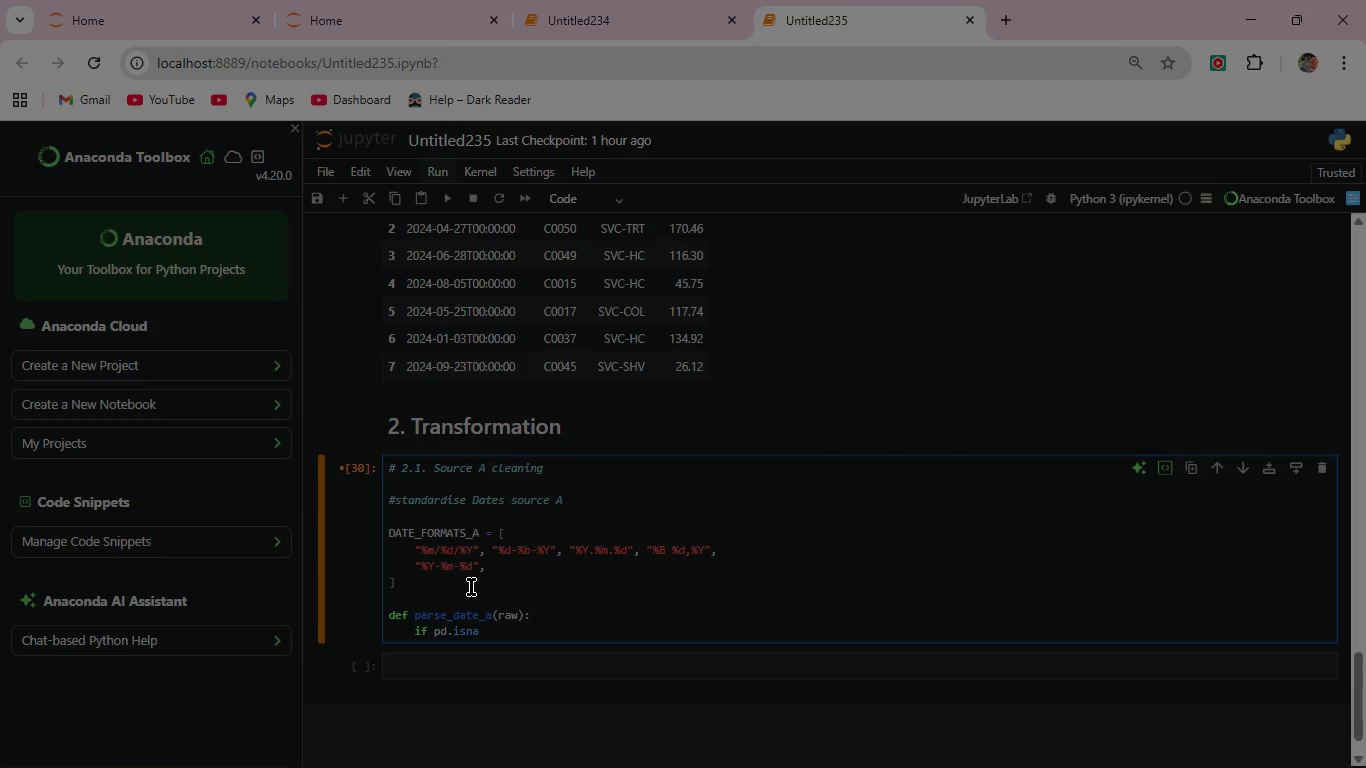 
type((raw))
 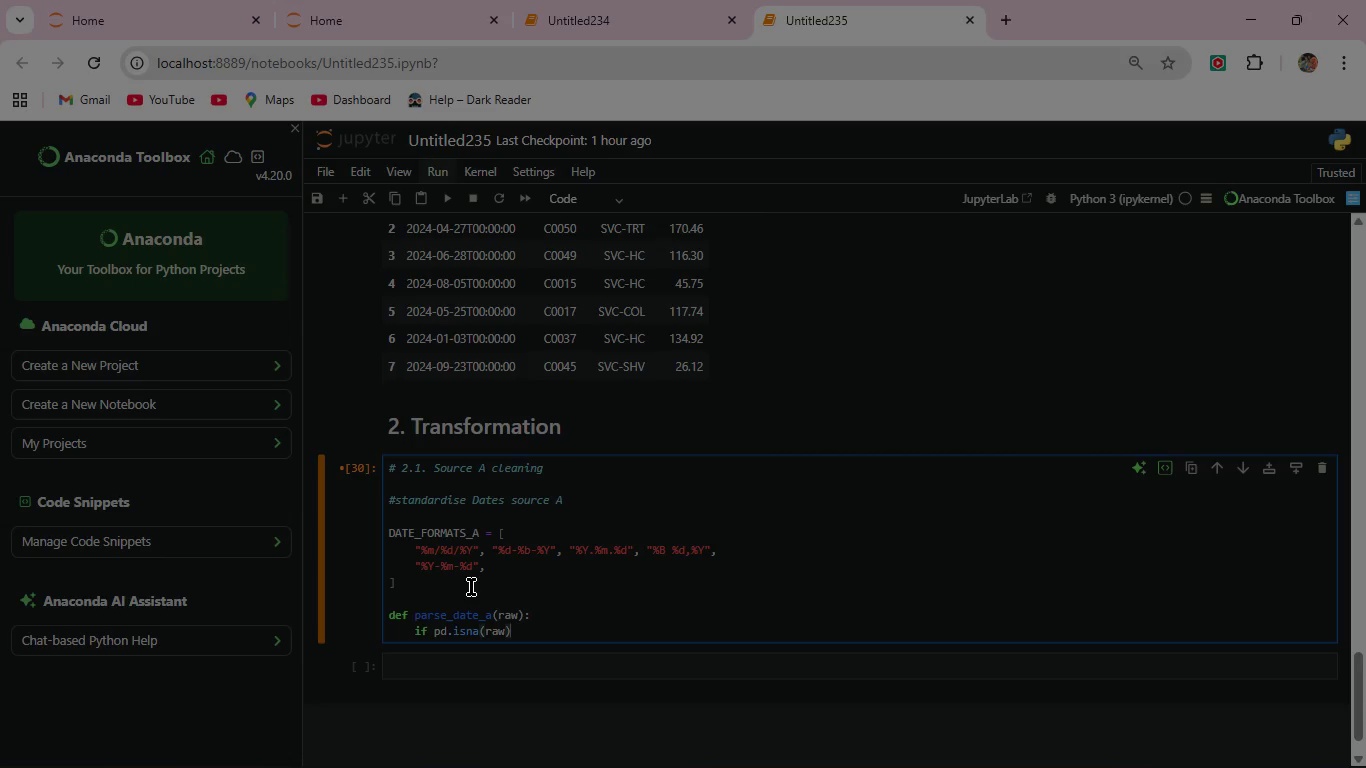 
key(Shift+ShiftRight)
 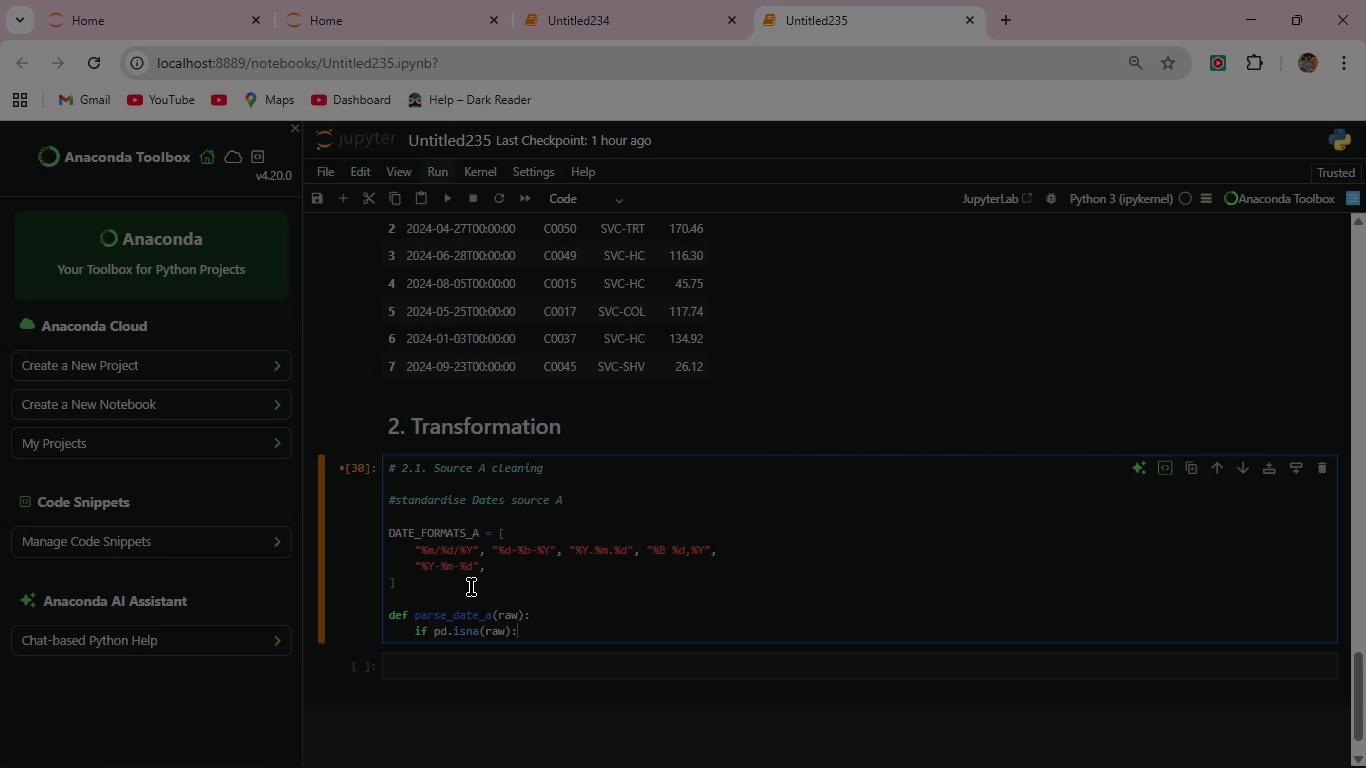 
key(Shift+Semicolon)
 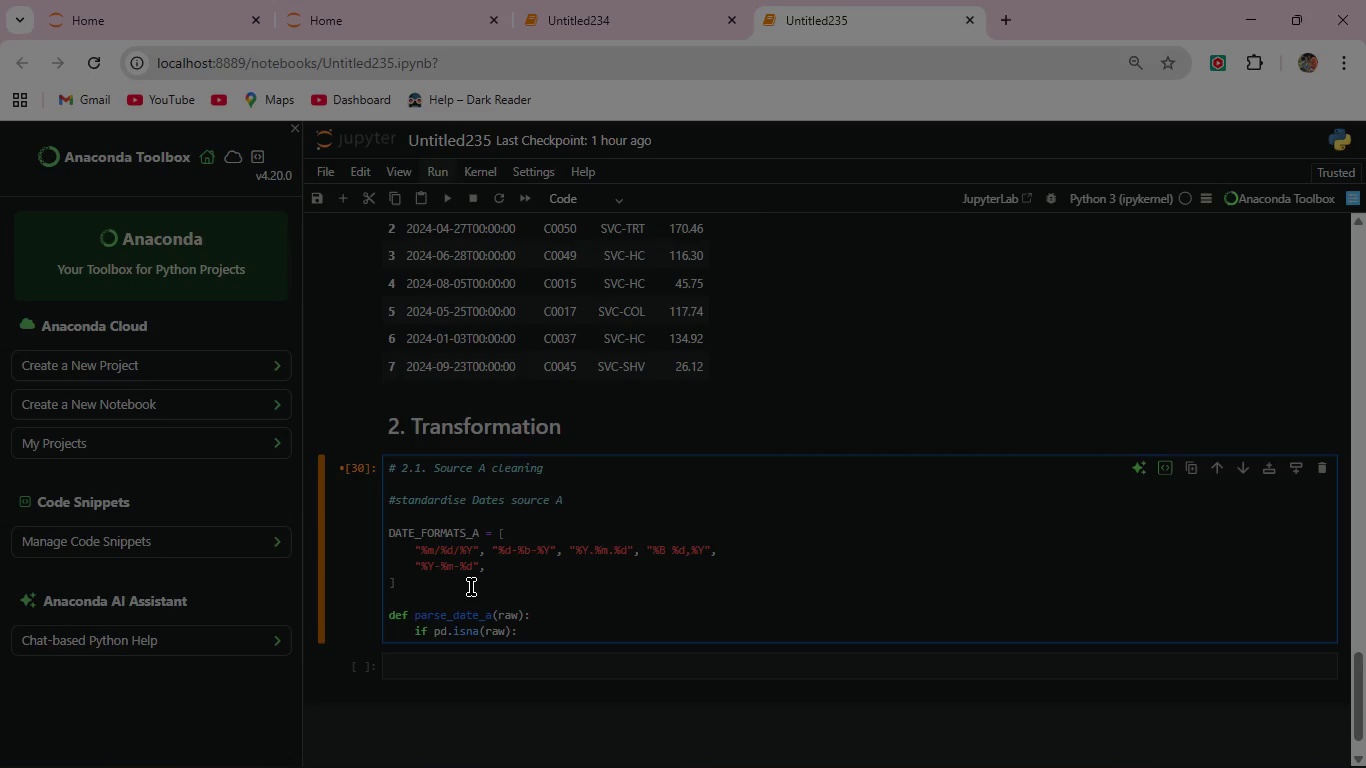 
key(Enter)
 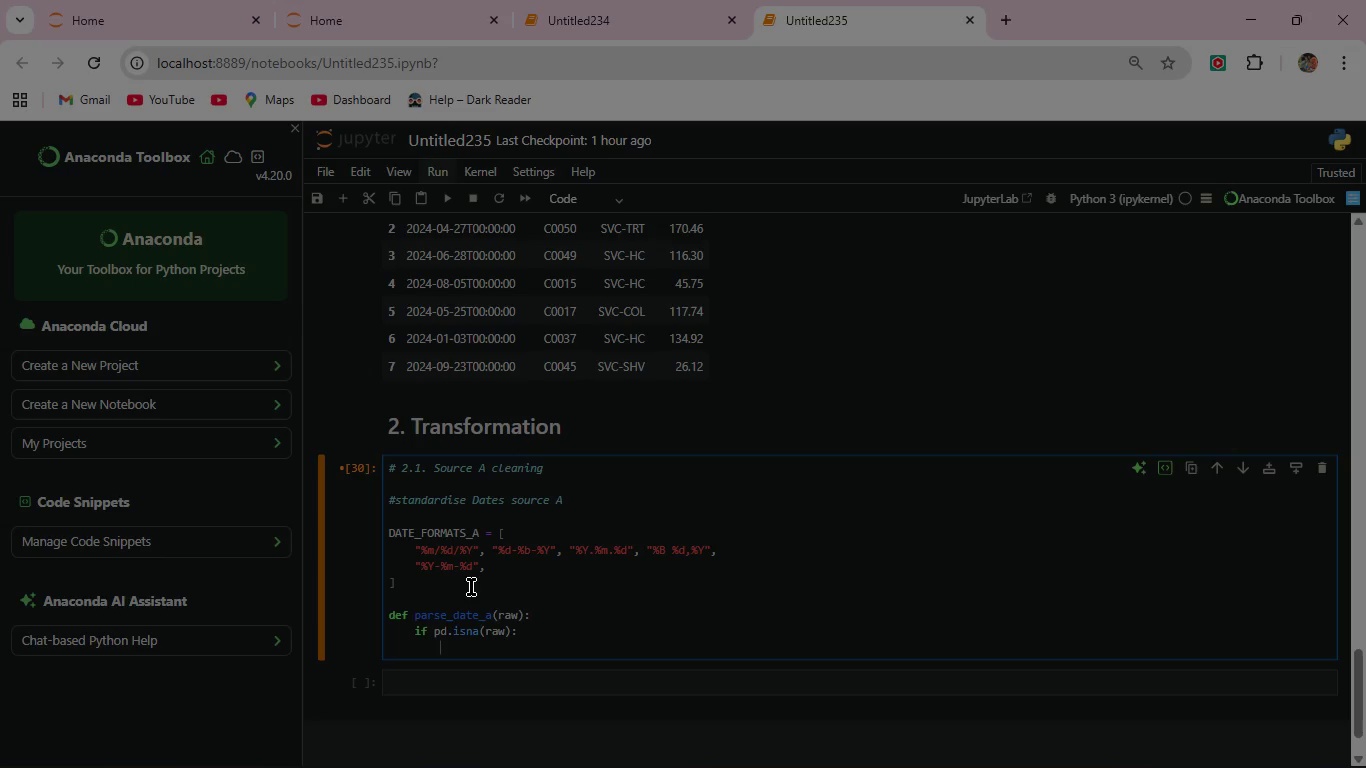 
type(return pd.)
 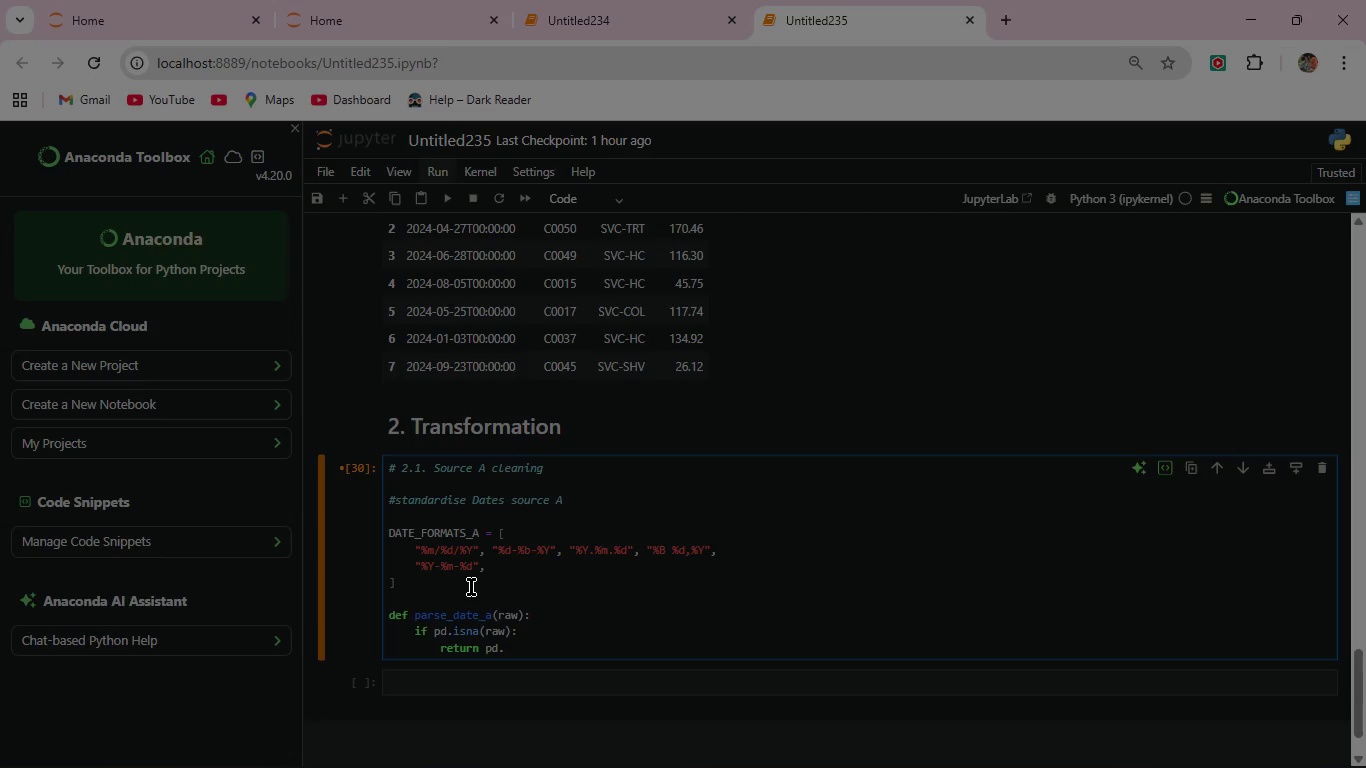 
type(Na)
 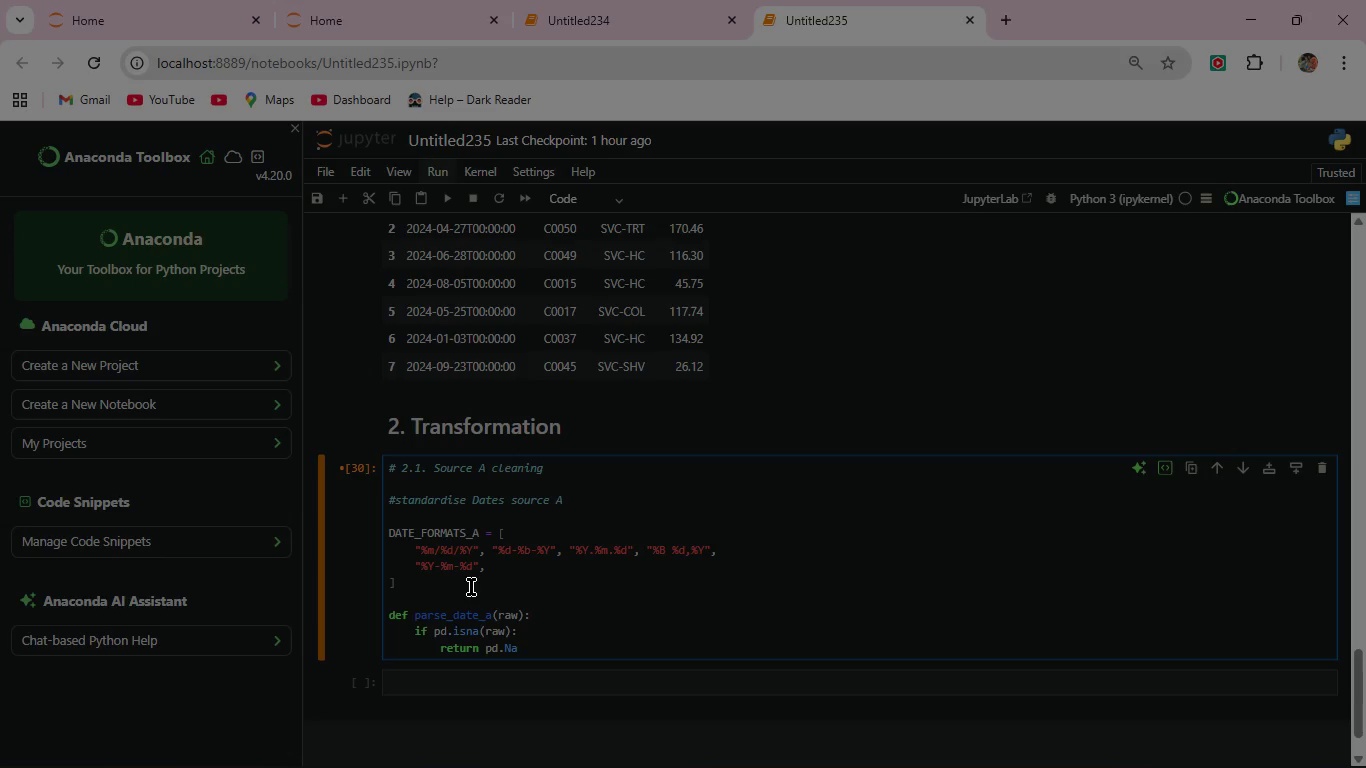 
hold_key(key=ShiftRight, duration=0.67)
 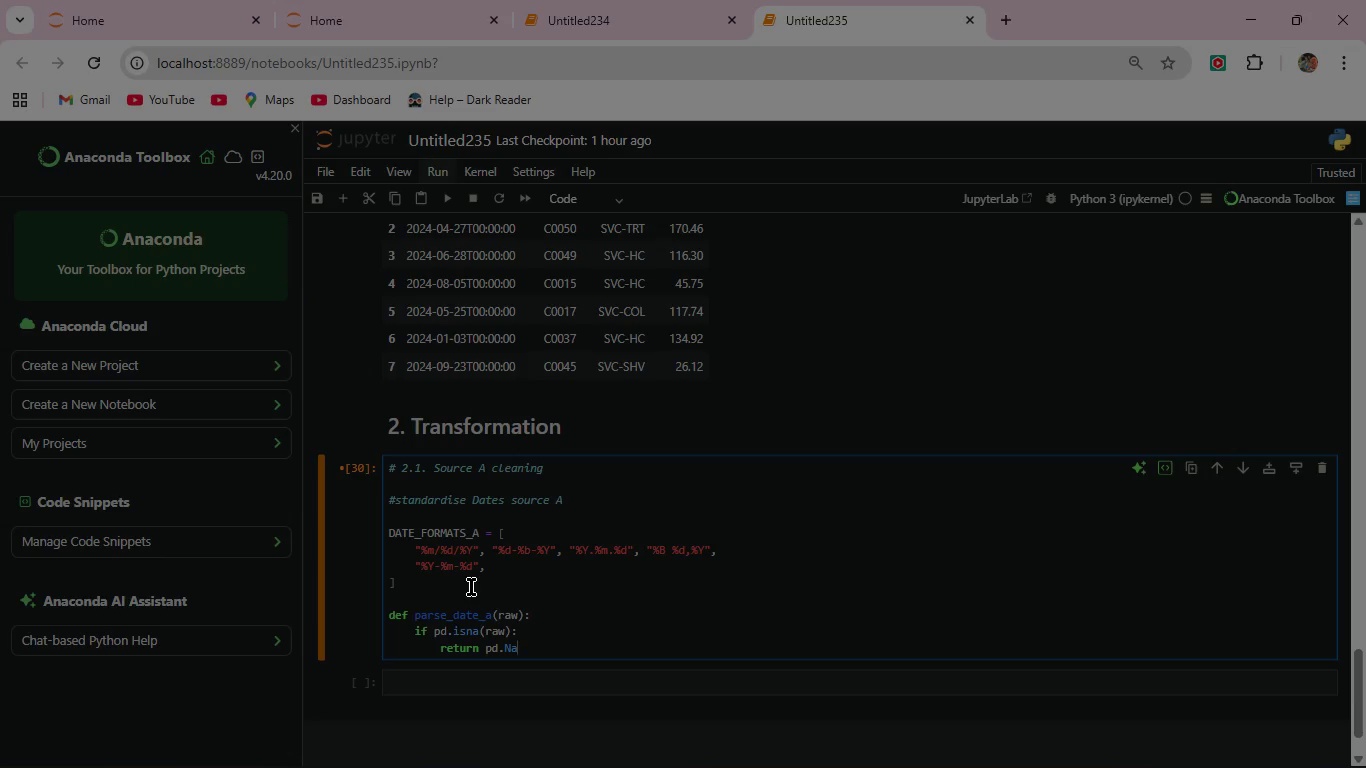 
key(Shift+T)
 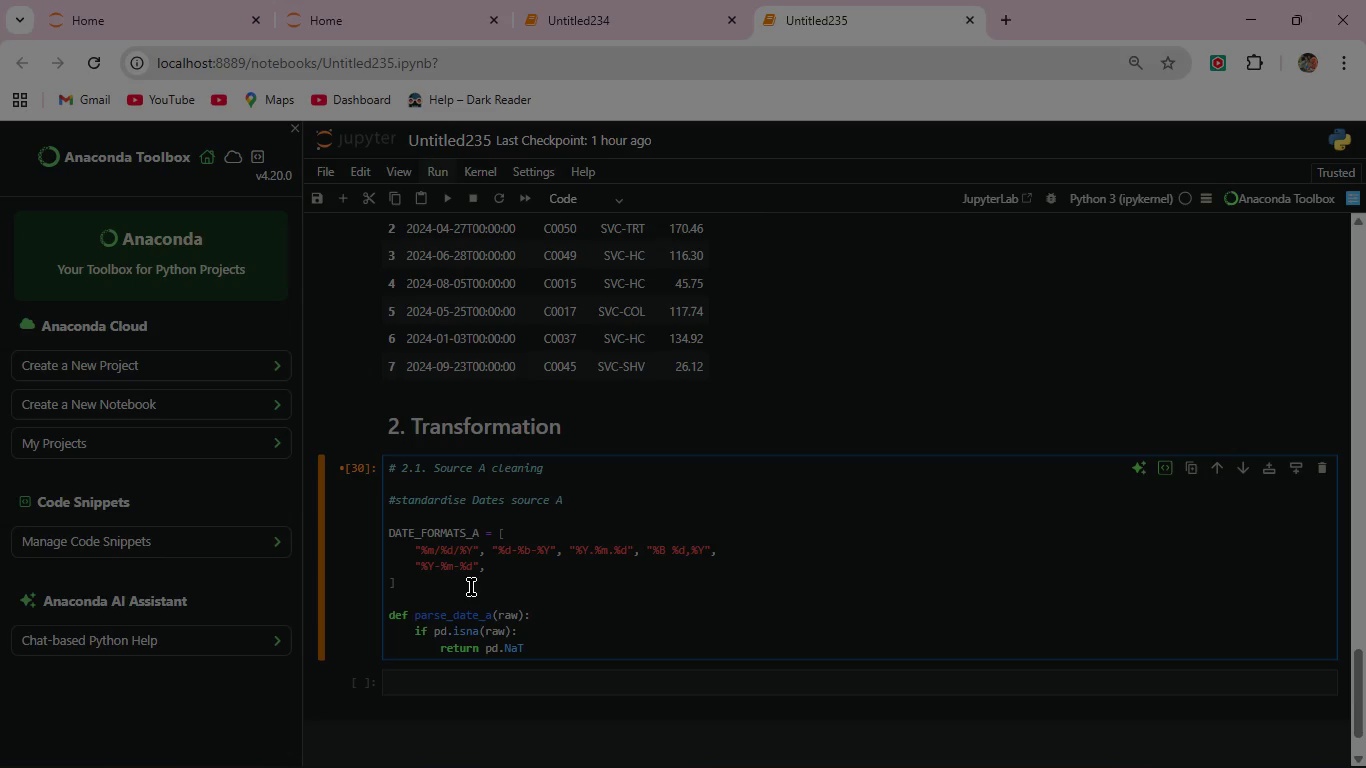 
key(Enter)
 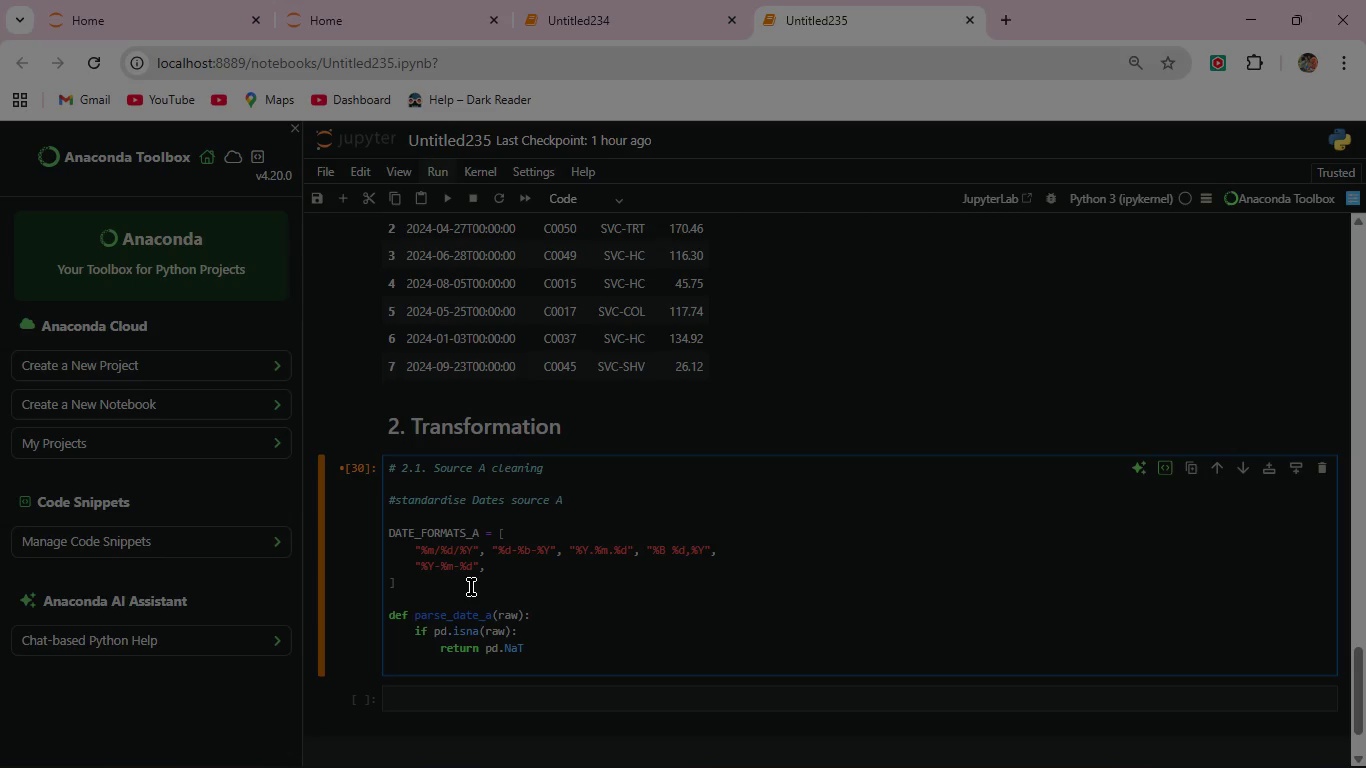 
key(Backspace)
type(for fmt in DATE_FORMATS_A:)
 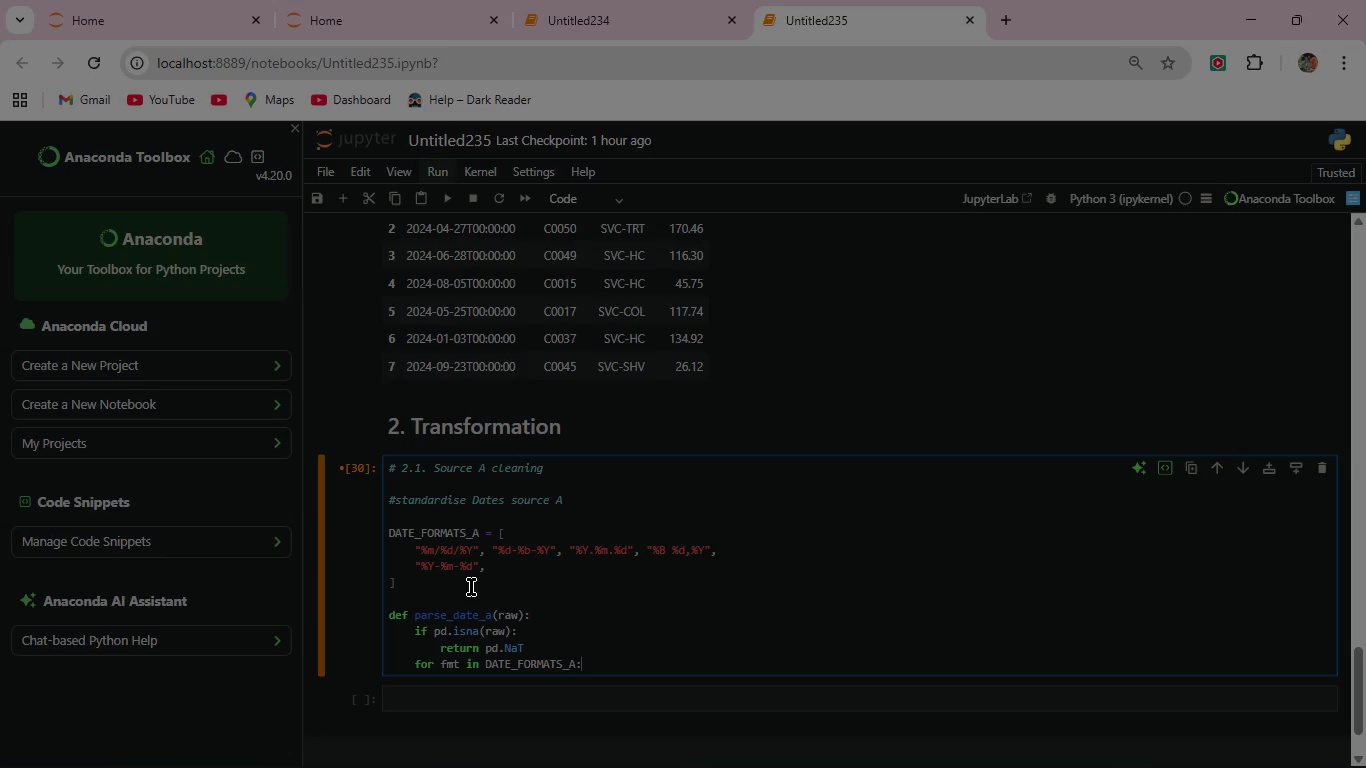 
wait(22.03)
 